 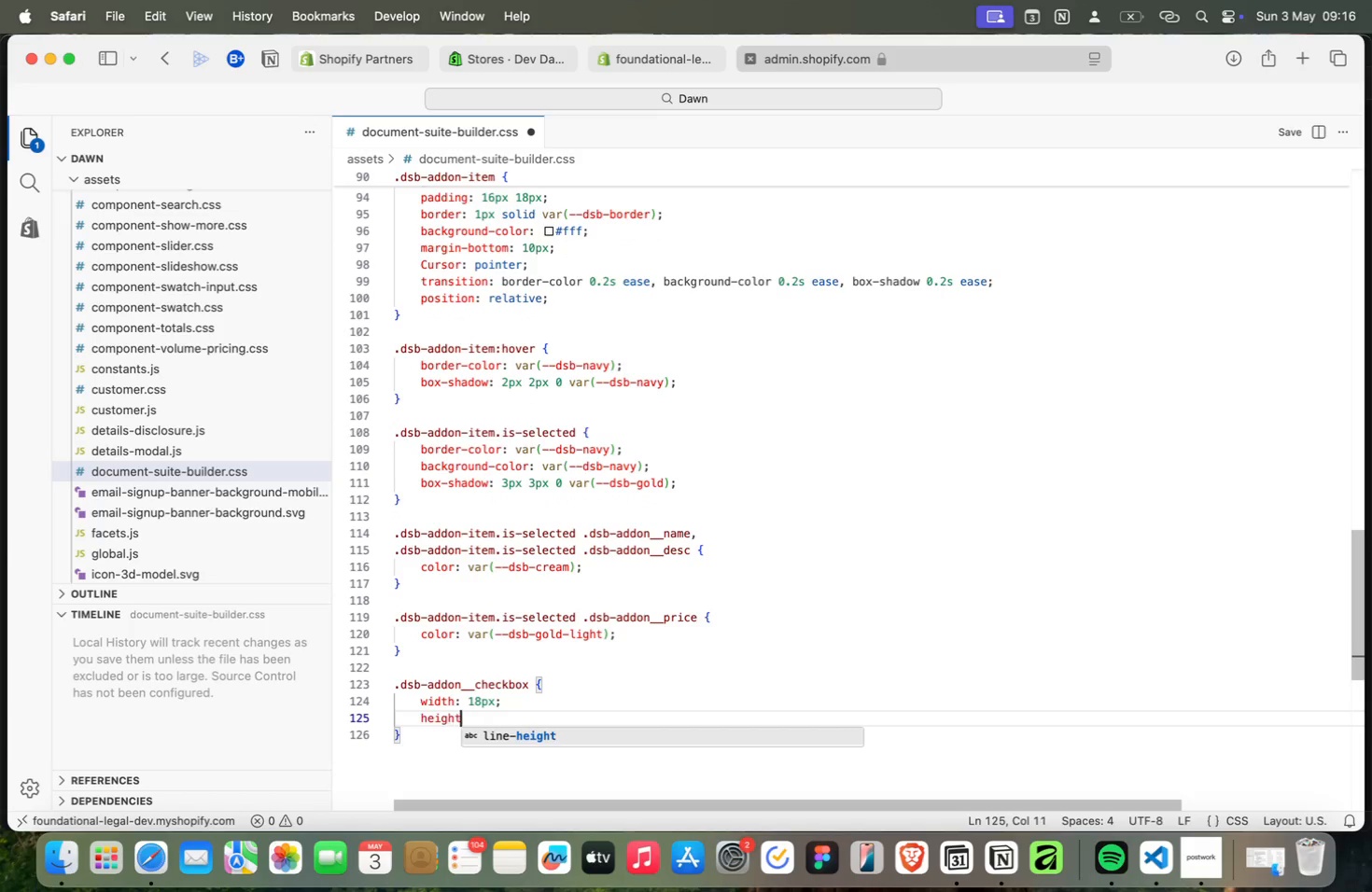 
key(Meta+T)
 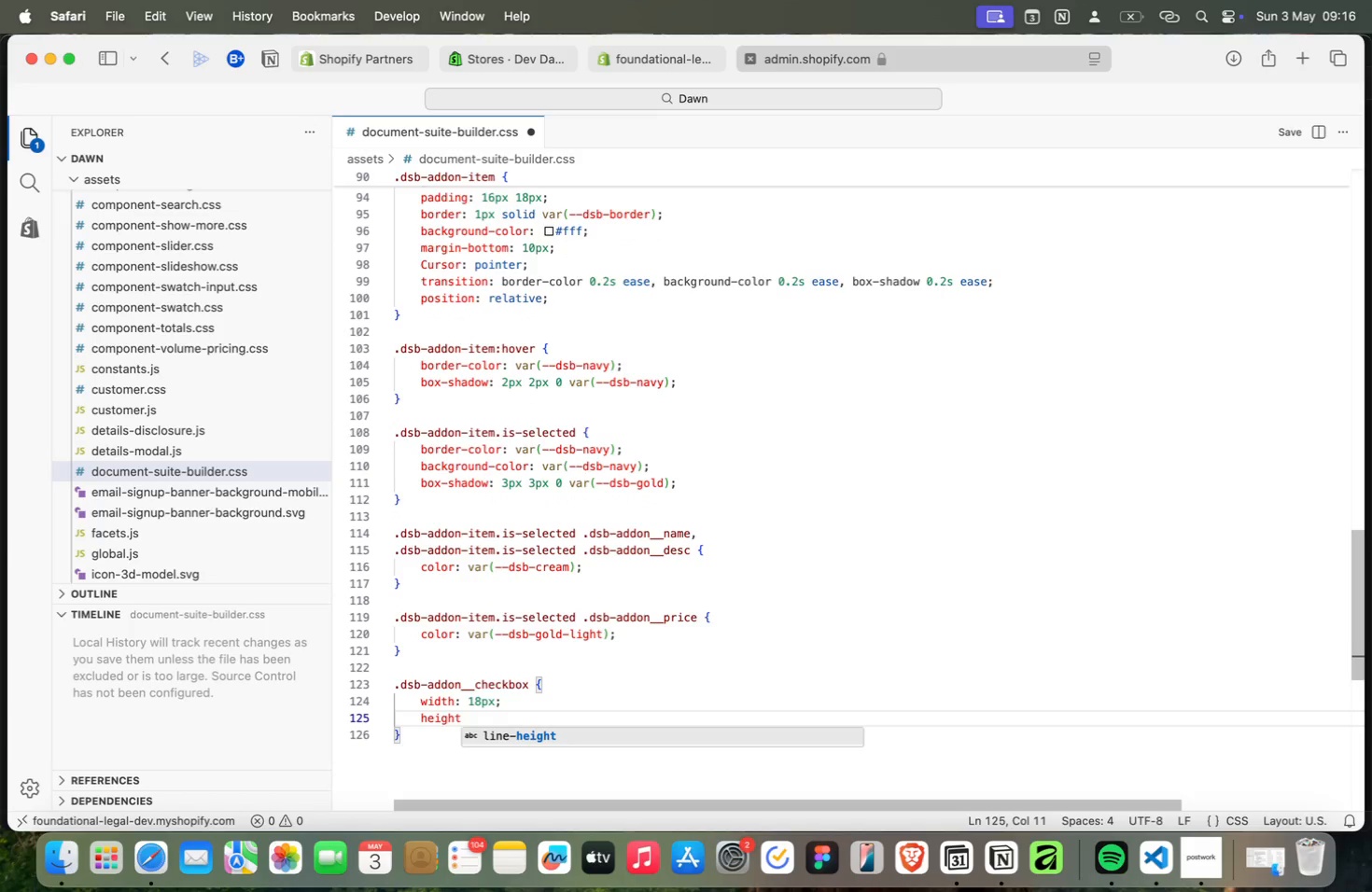 
key(Meta+Shift+Semicolon)
 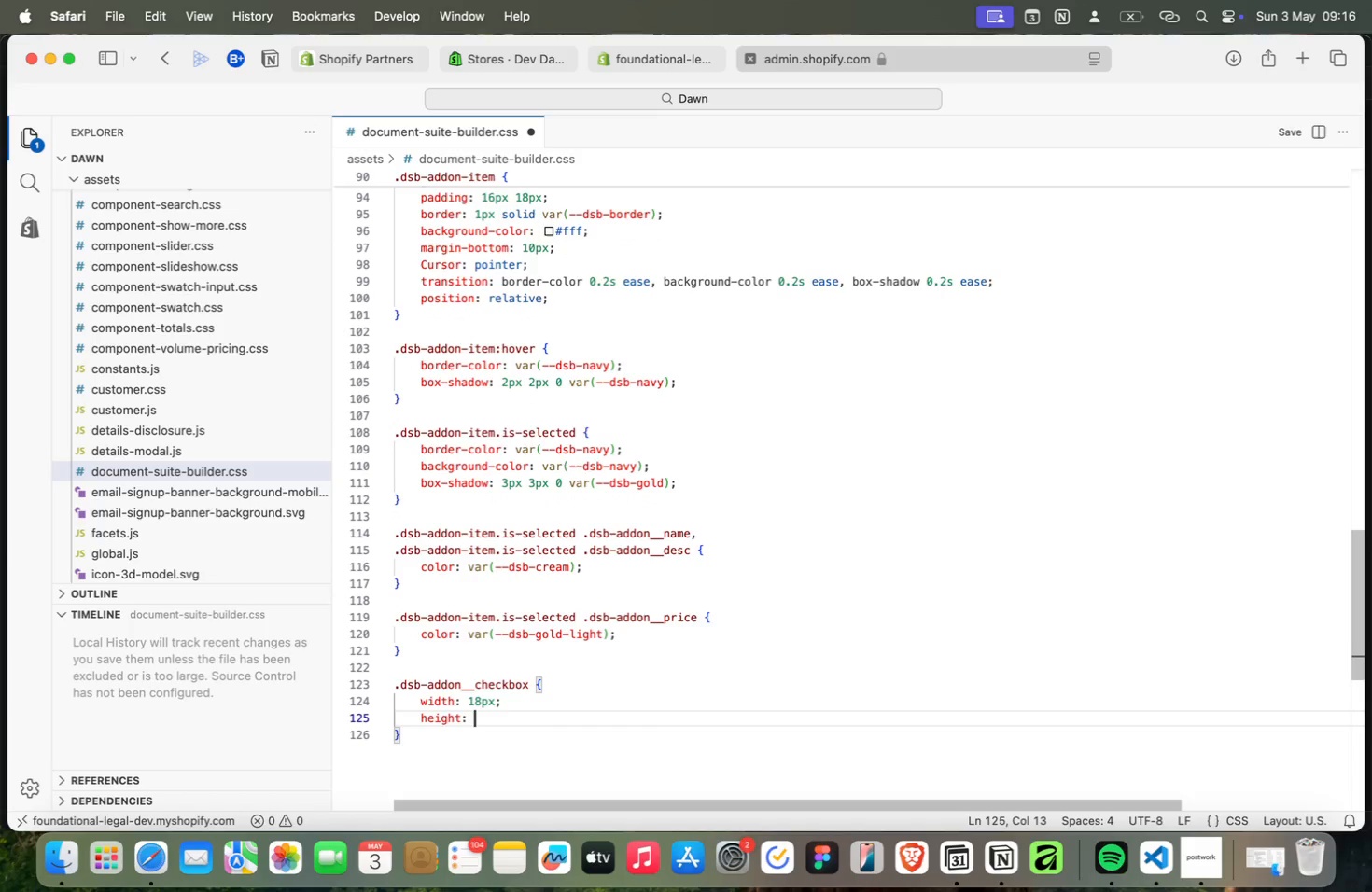 
key(Meta+Space)
 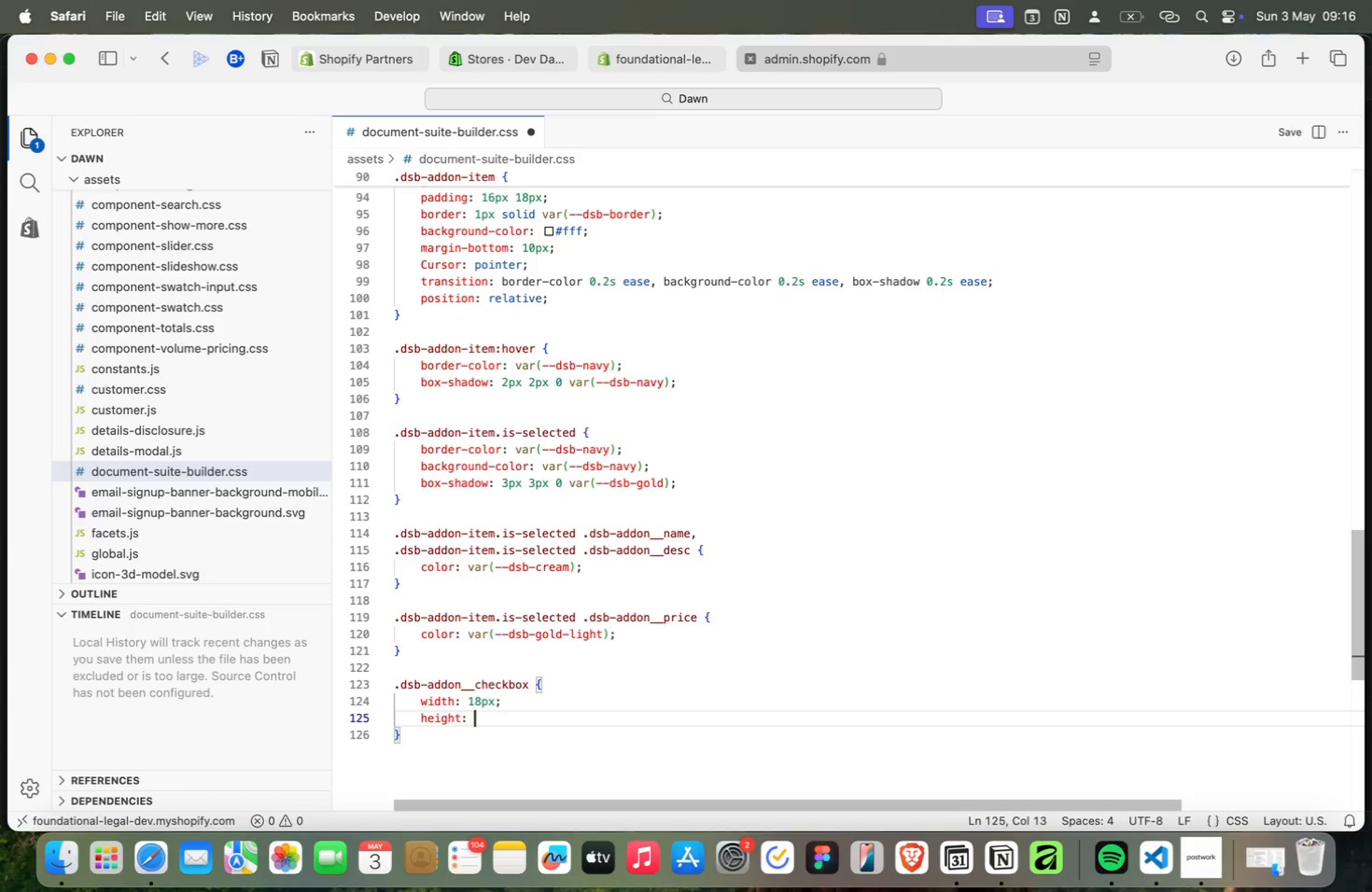 
key(Meta+1)
 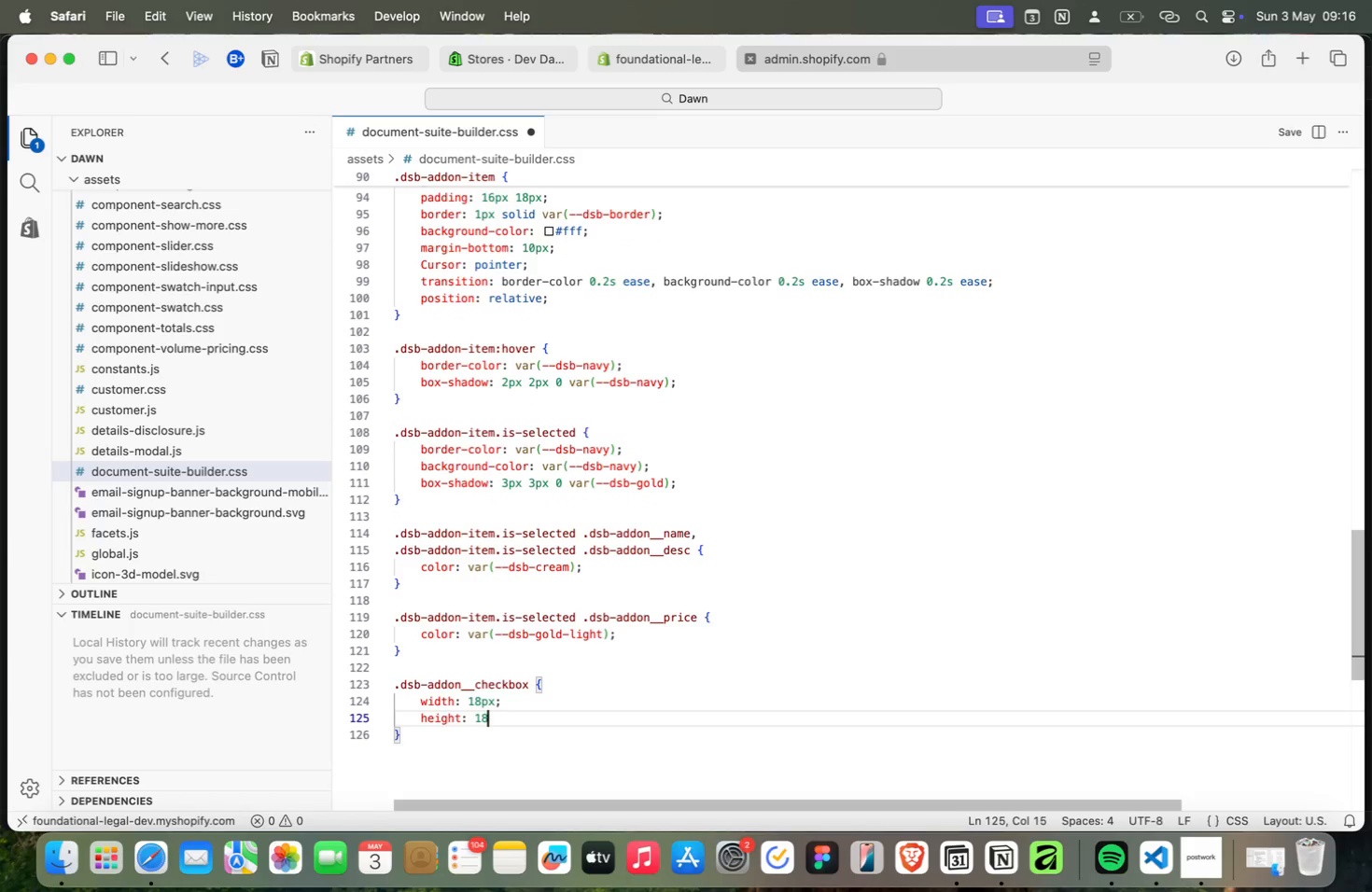 
key(Meta+8)
 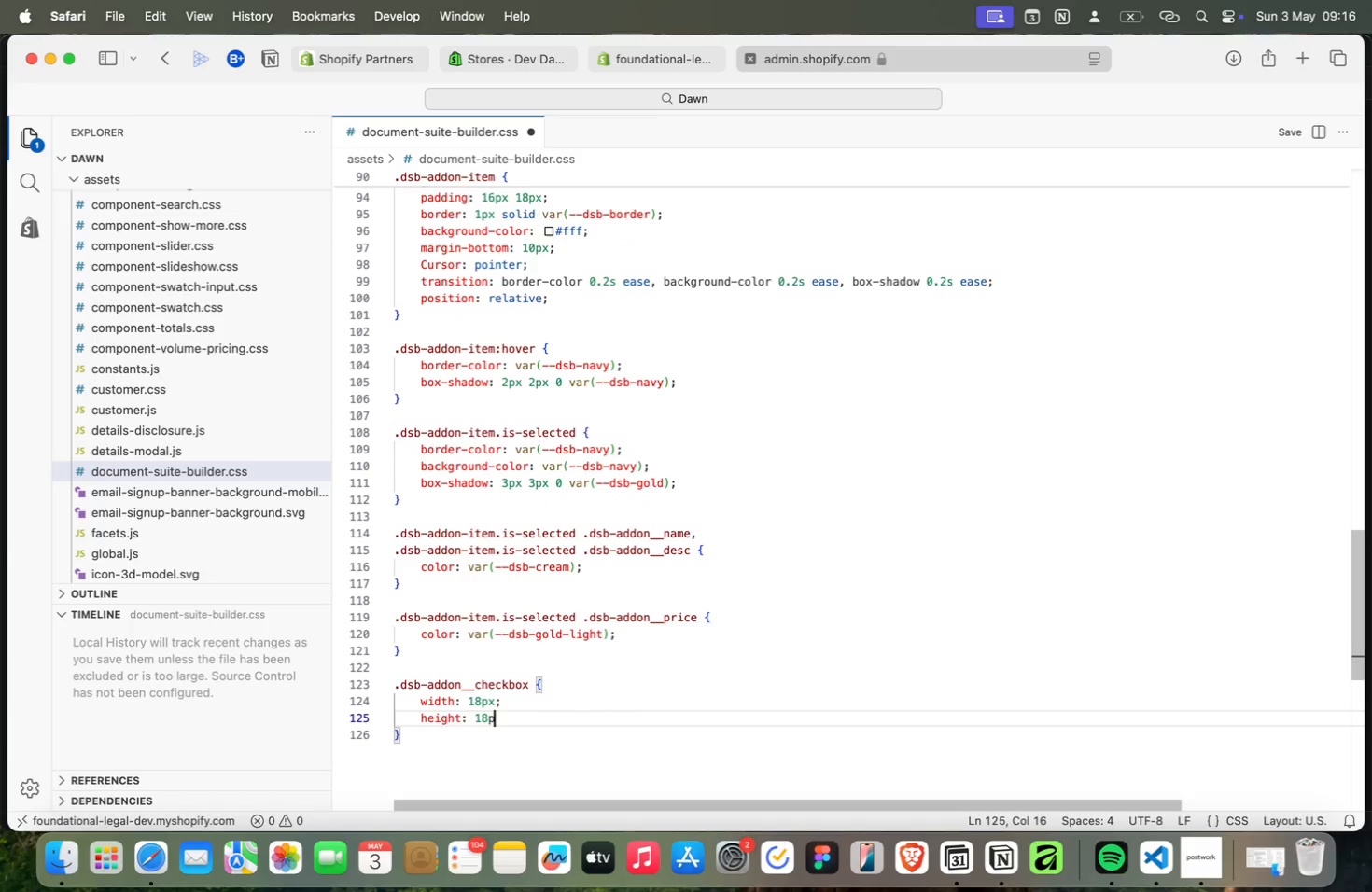 
key(Meta+P)
 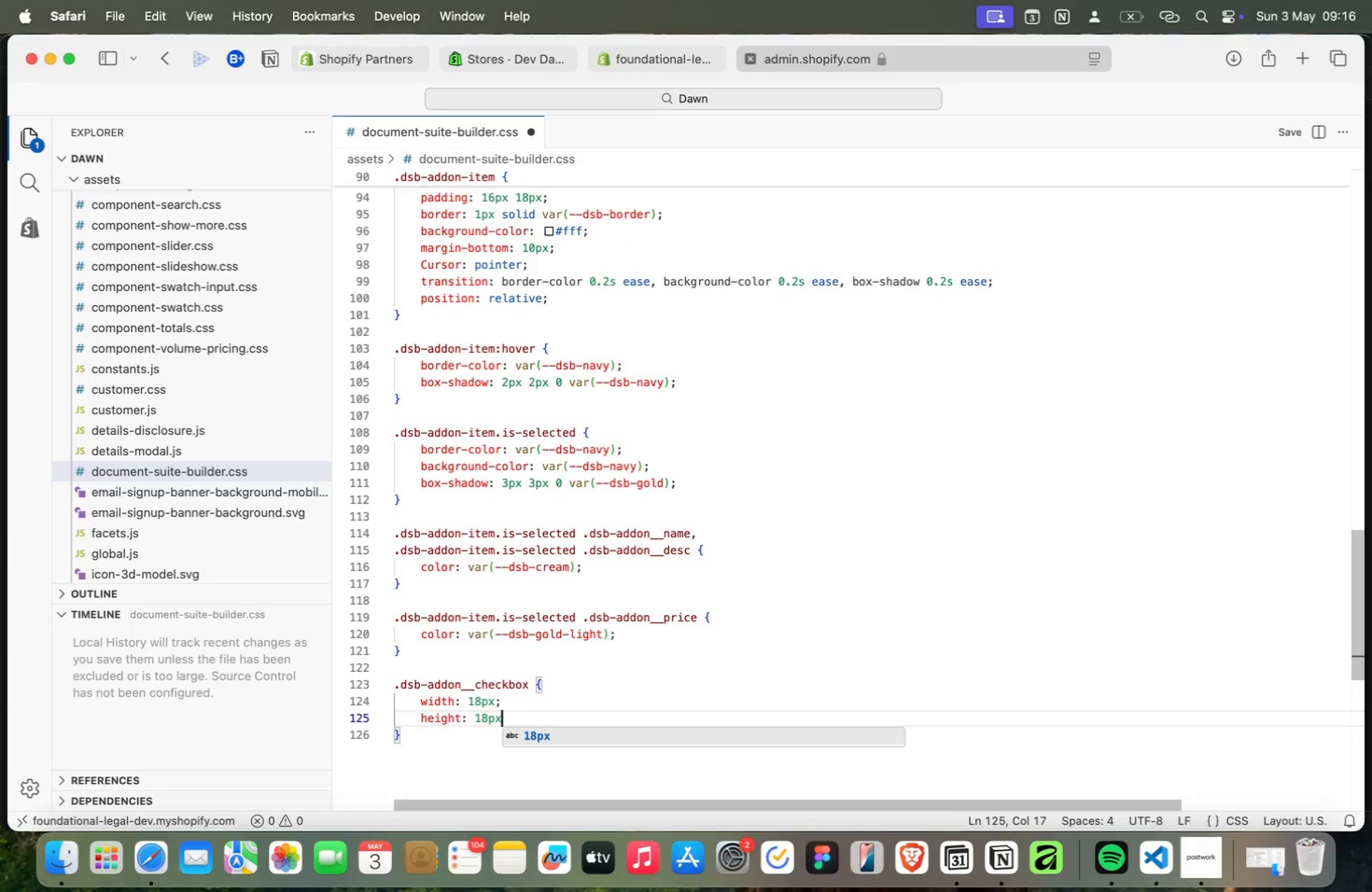 
key(Meta+X)
 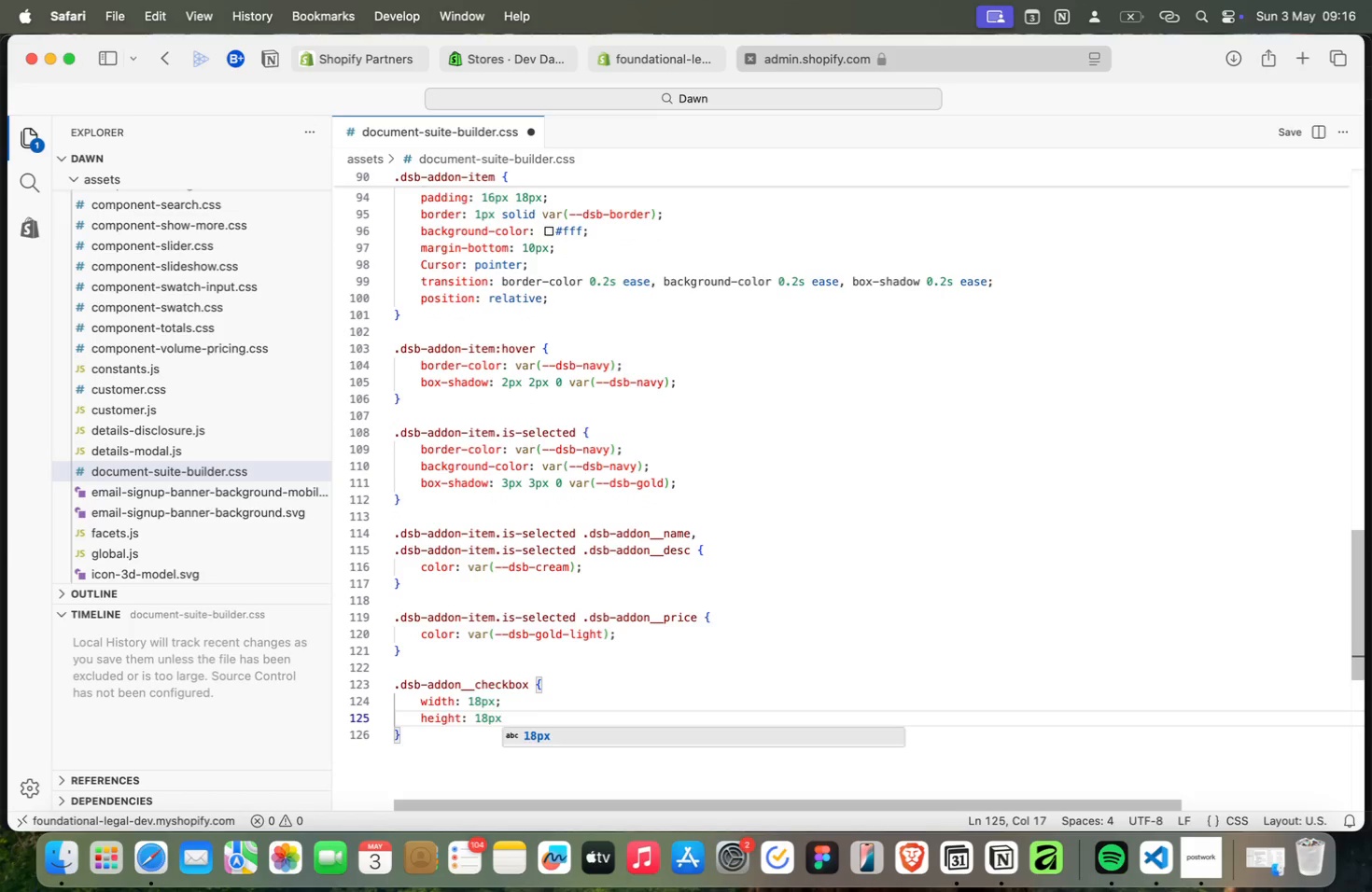 
key(Meta+Semicolon)
 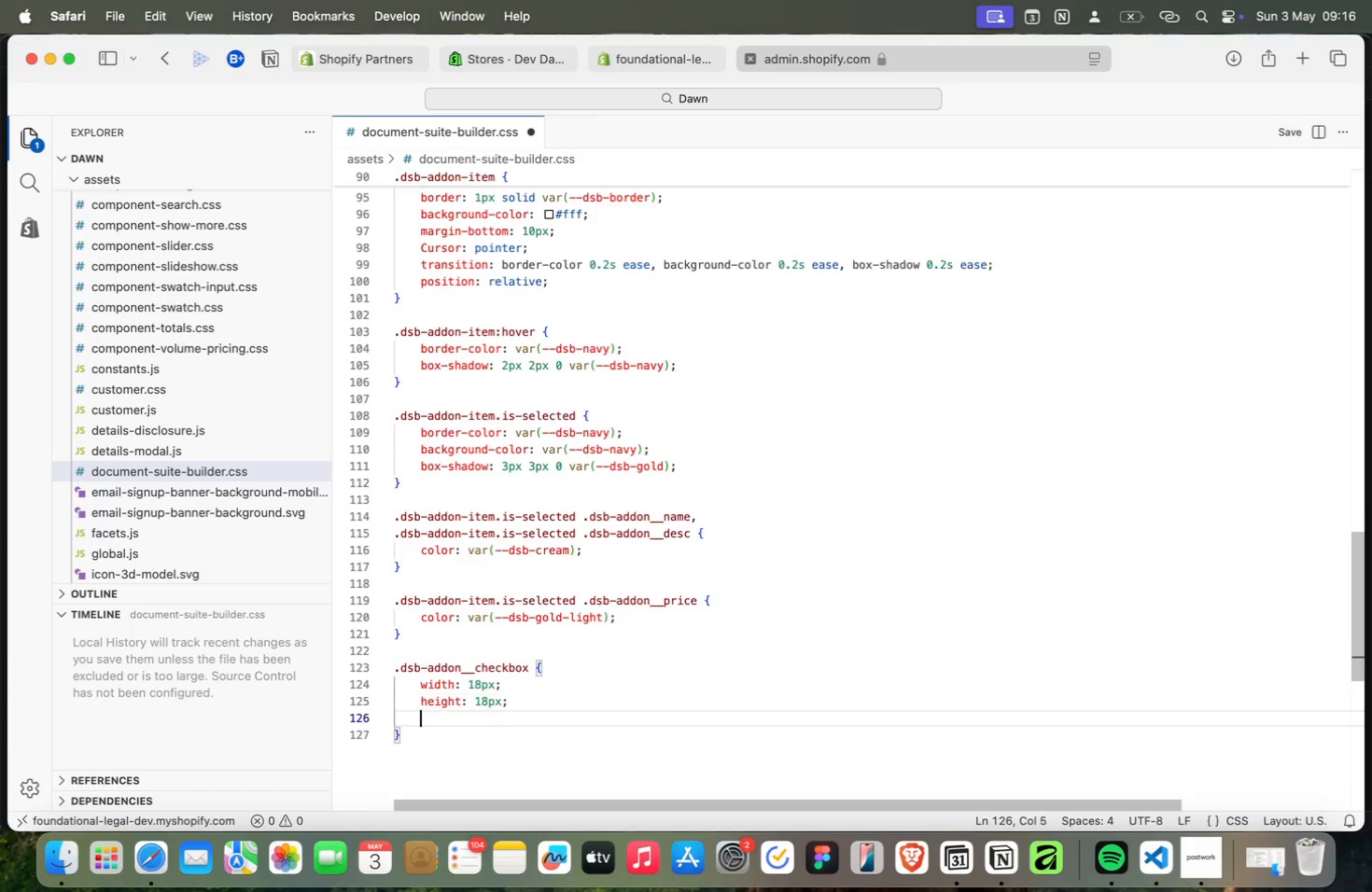 
key(Meta+Enter)
 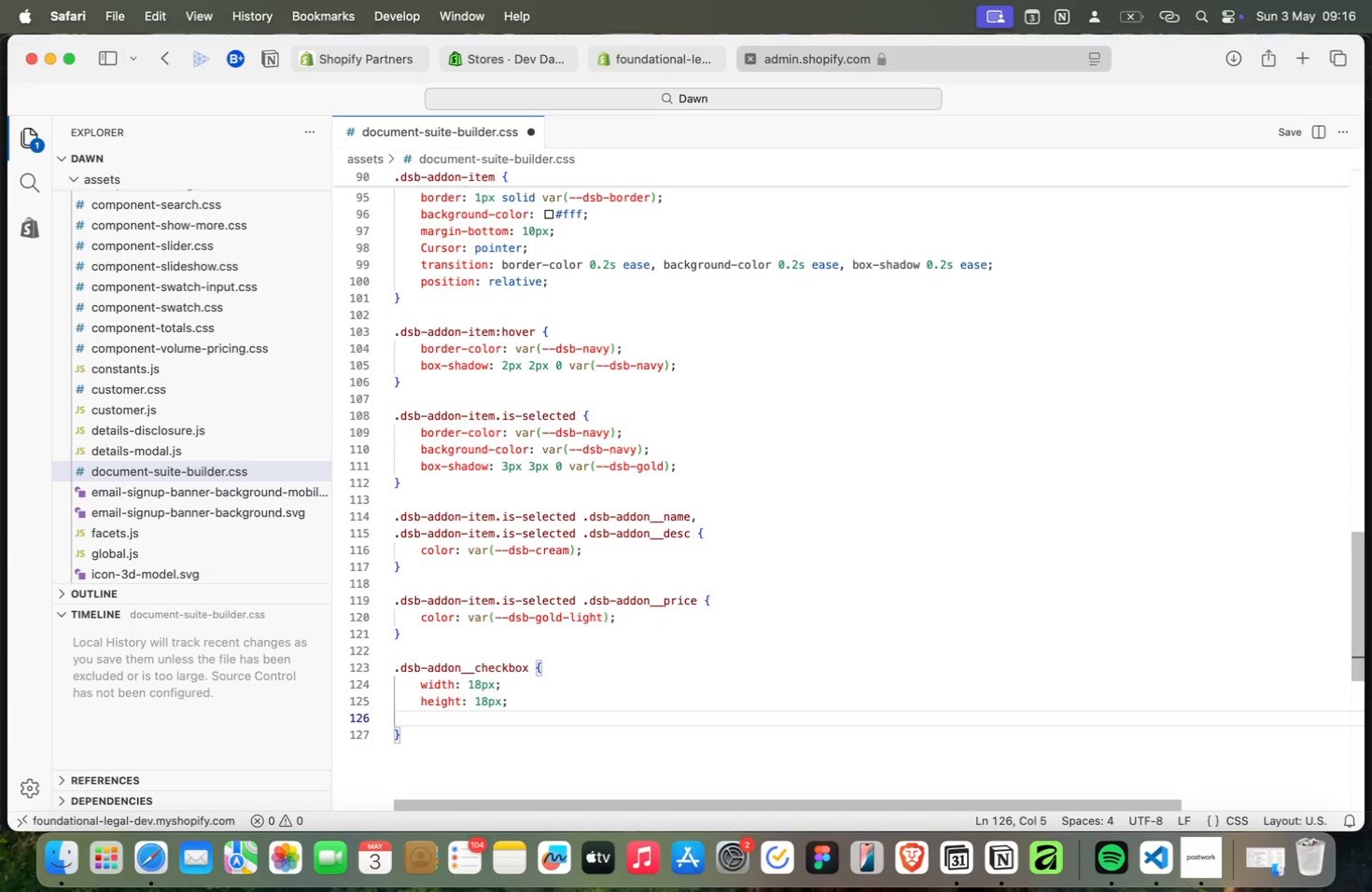 
key(Meta+B)
 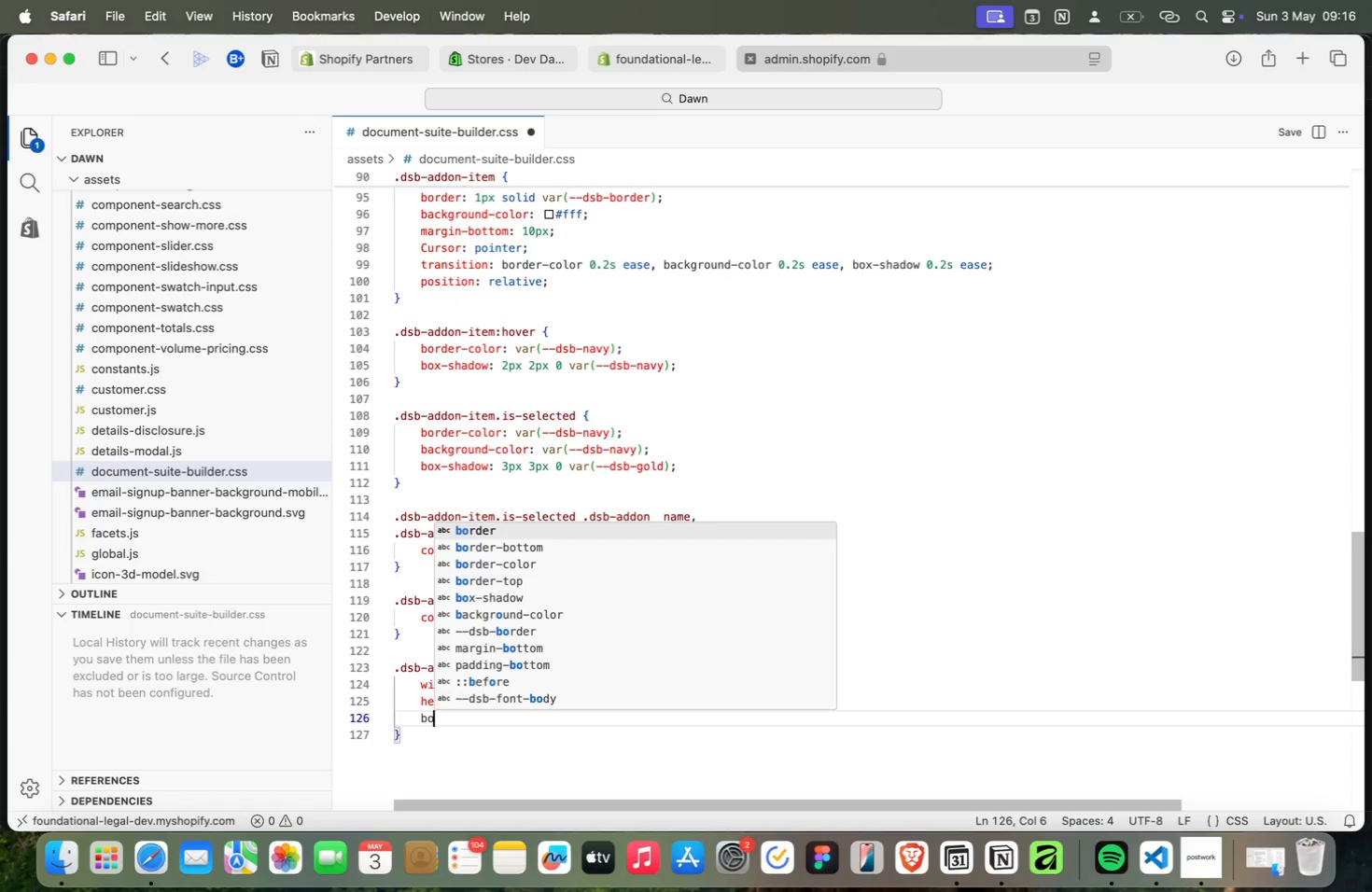 
key(Meta+O)
 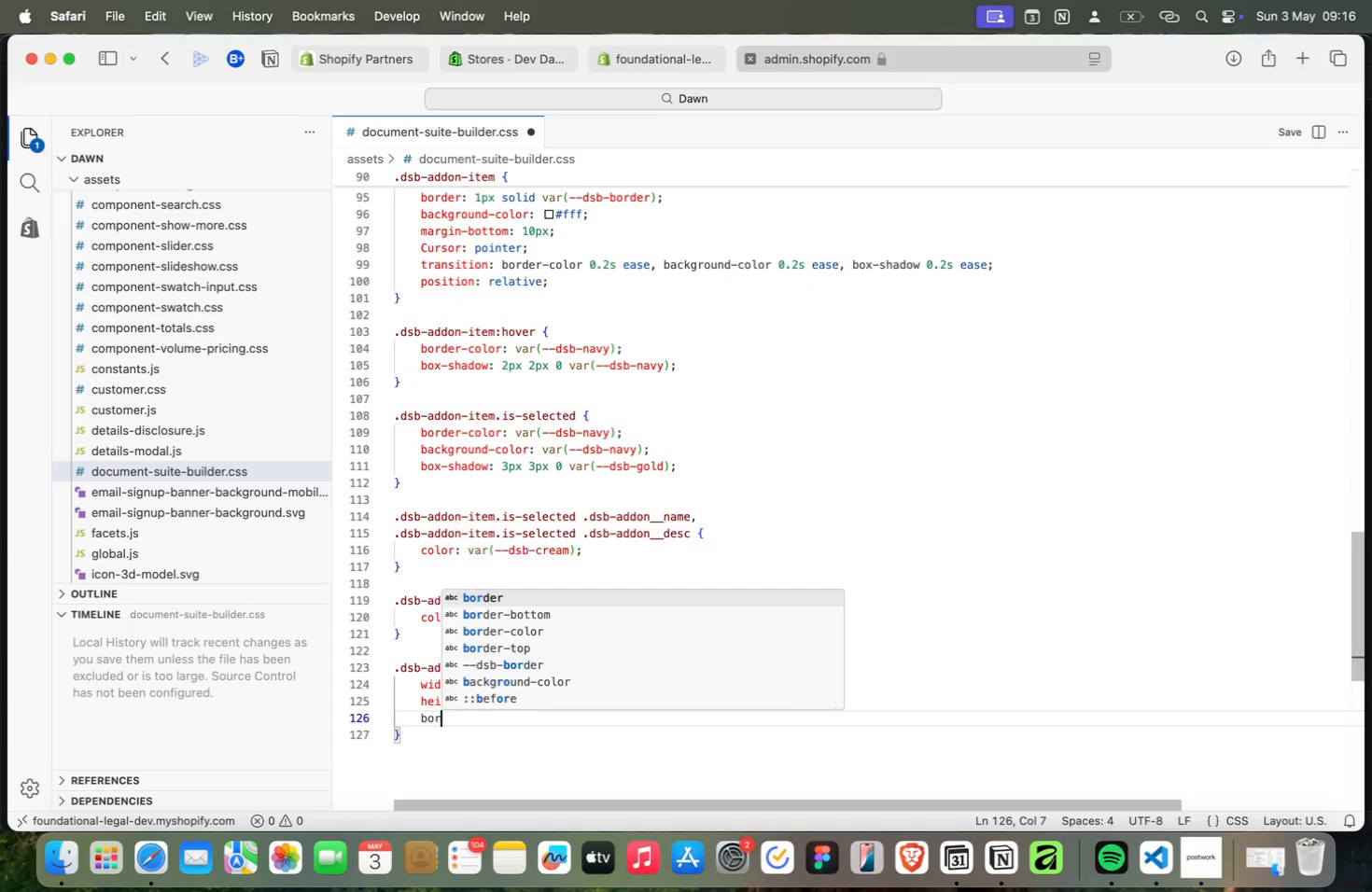 
key(Meta+R)
 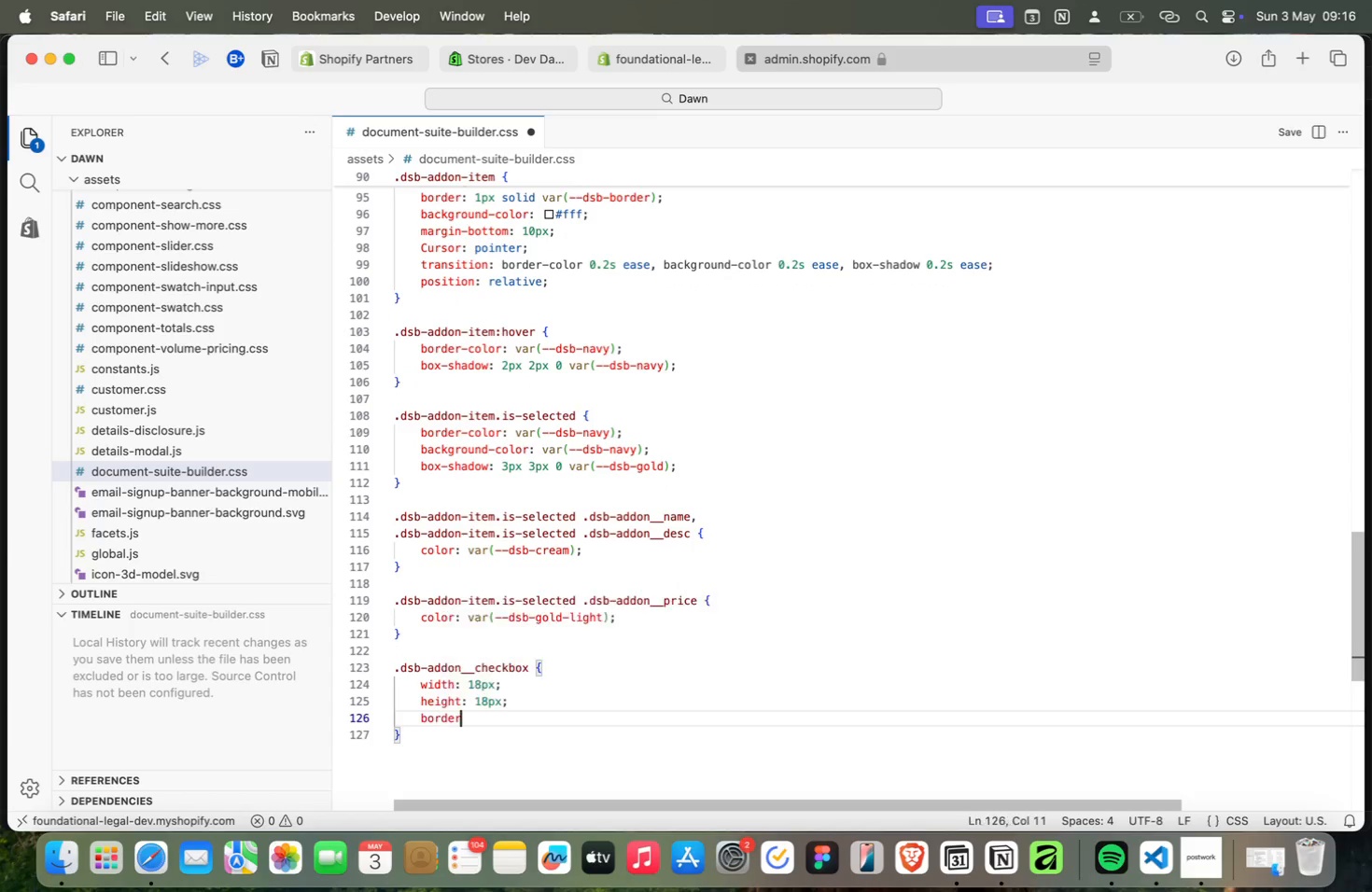 
key(Meta+Enter)
 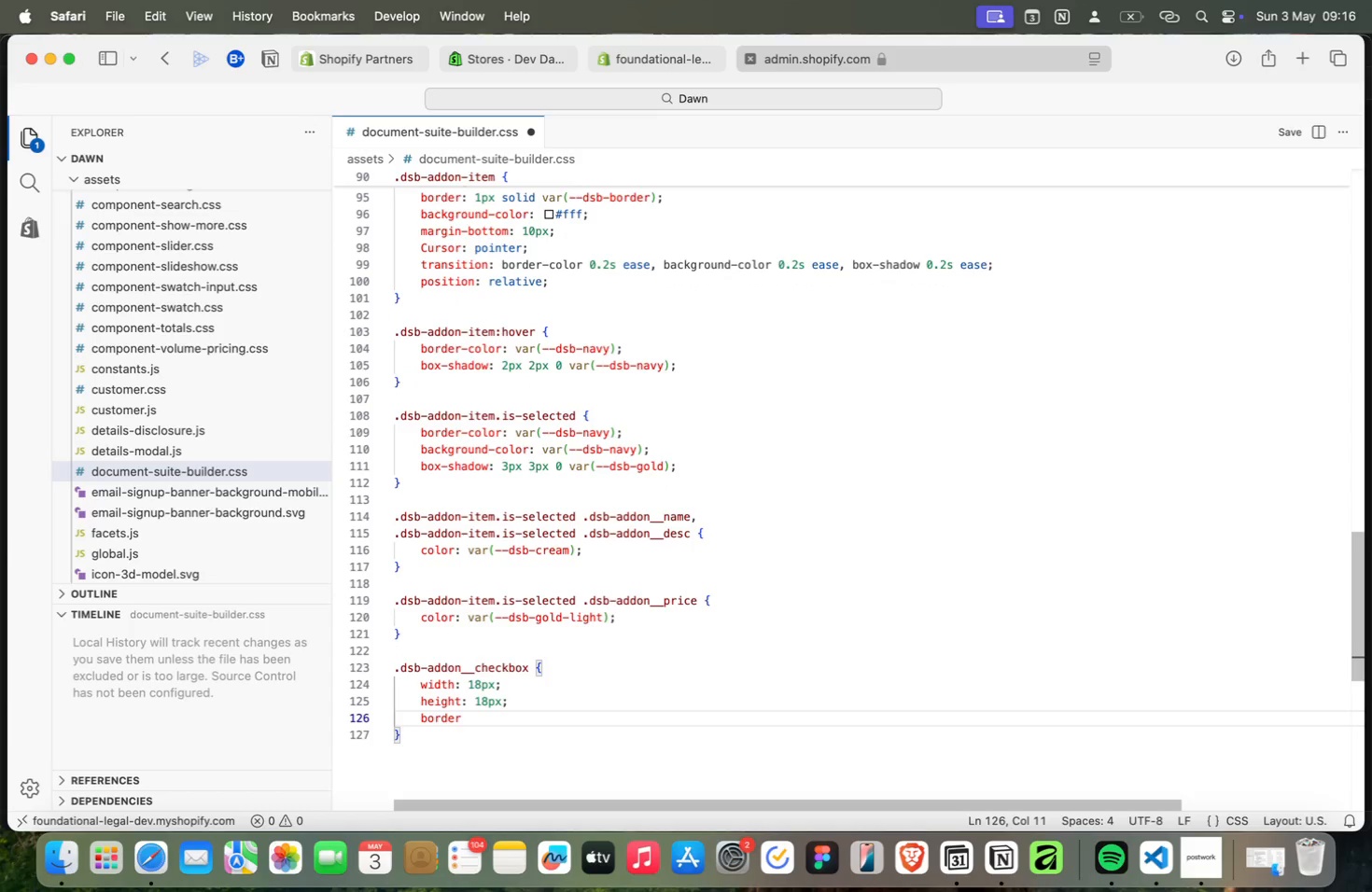 
key(Meta+Shift+Semicolon)
 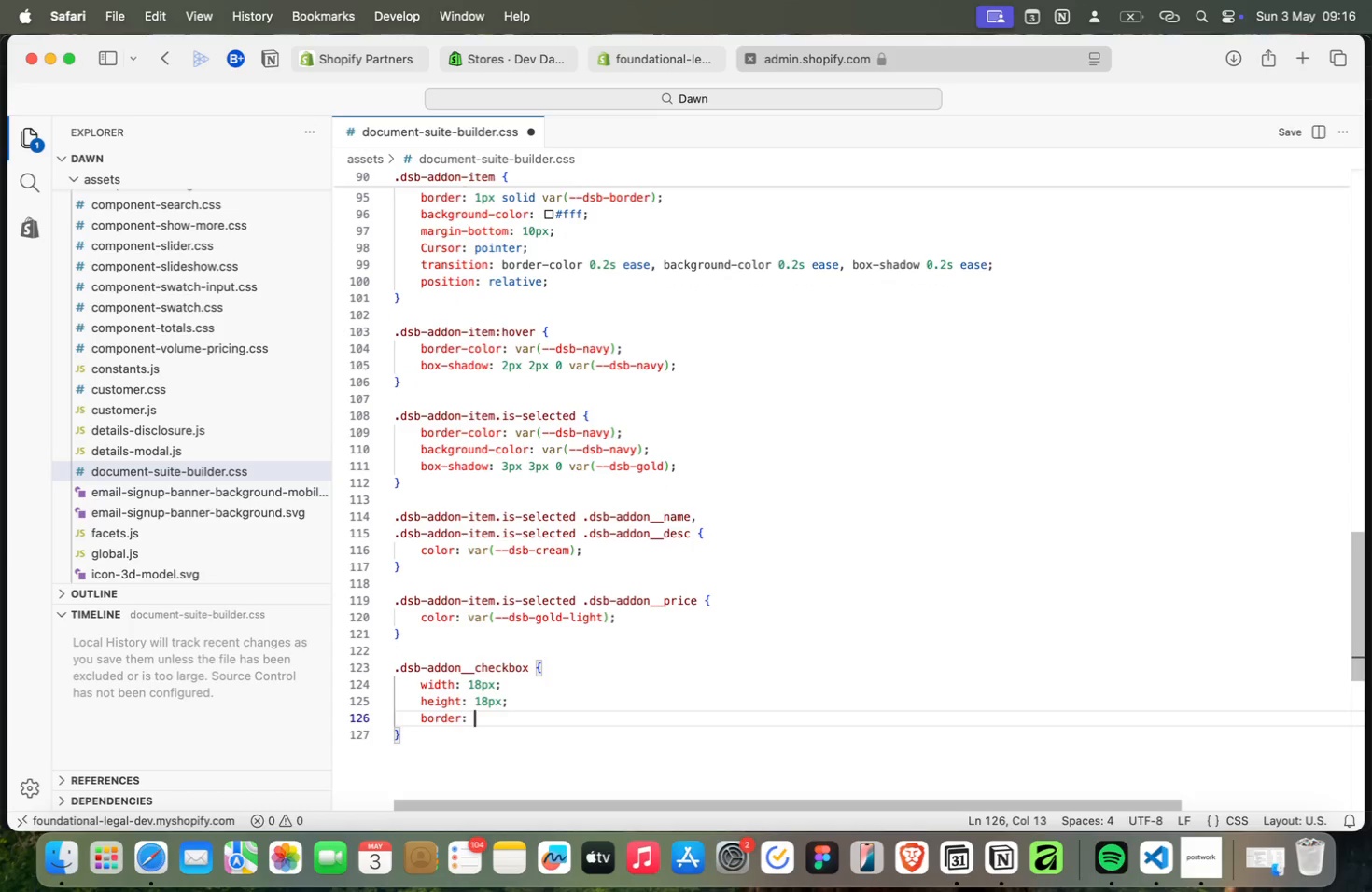 
key(Meta+Space)
 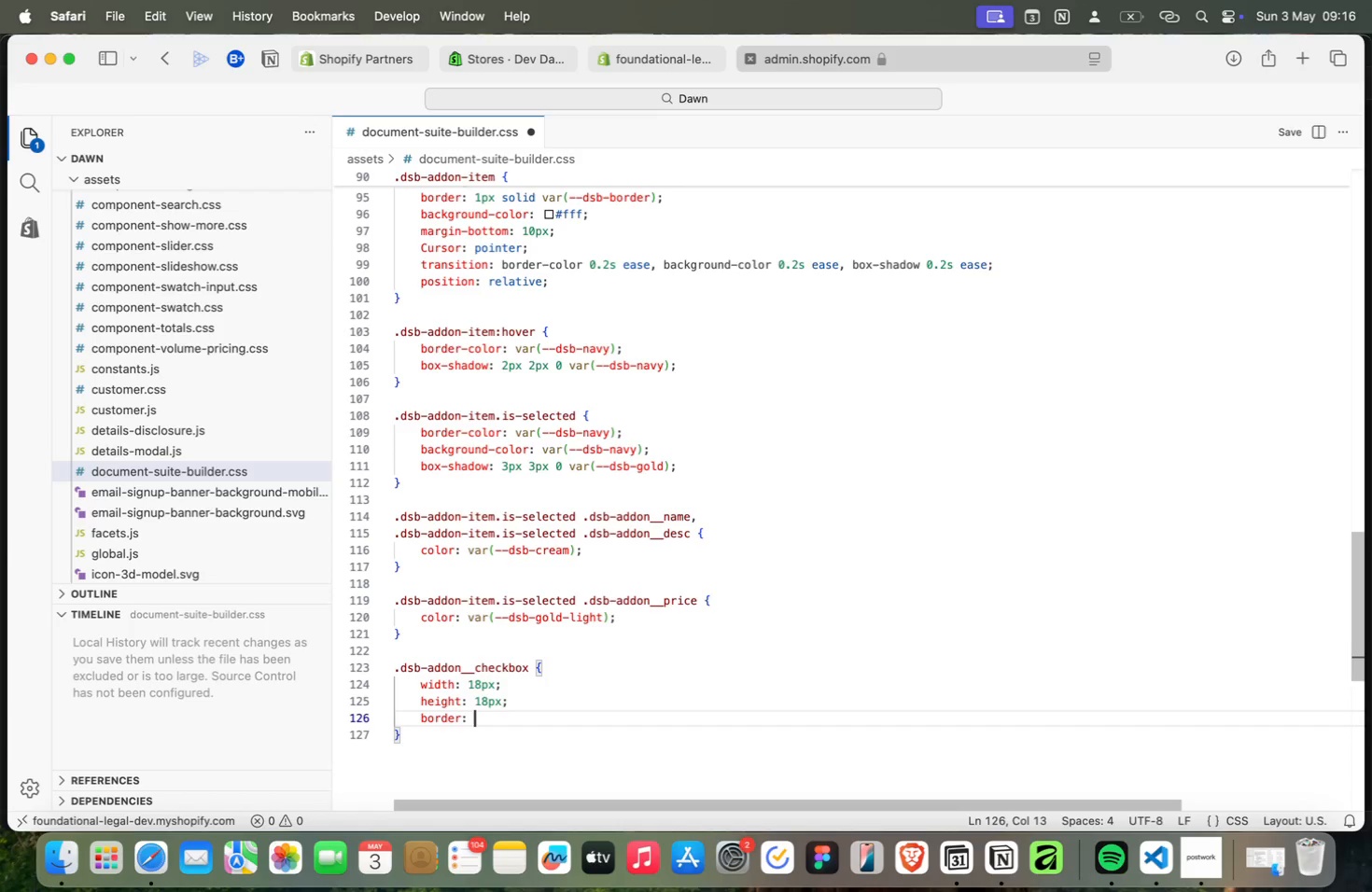 
key(Meta+2)
 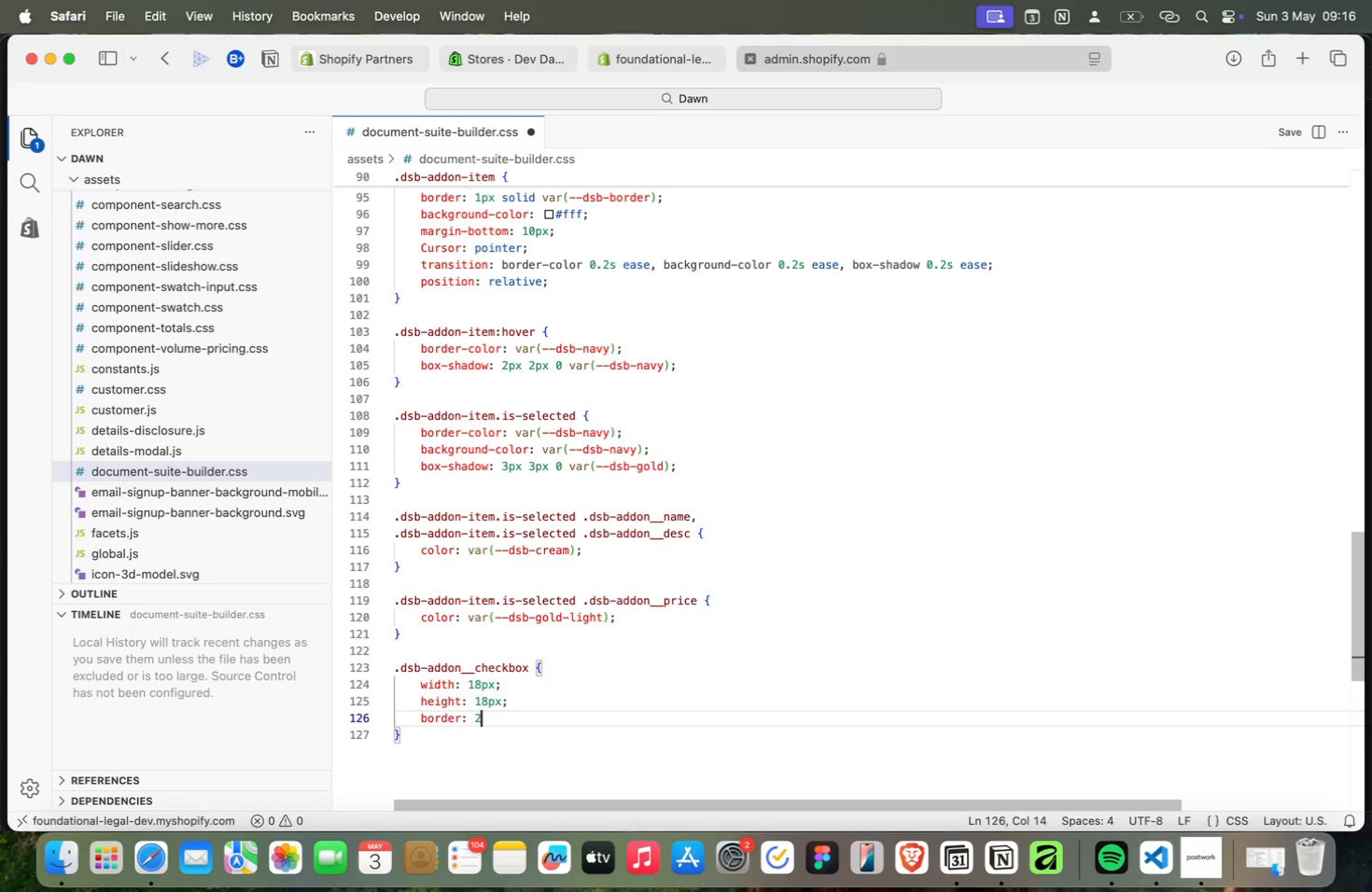 
key(Meta+P)
 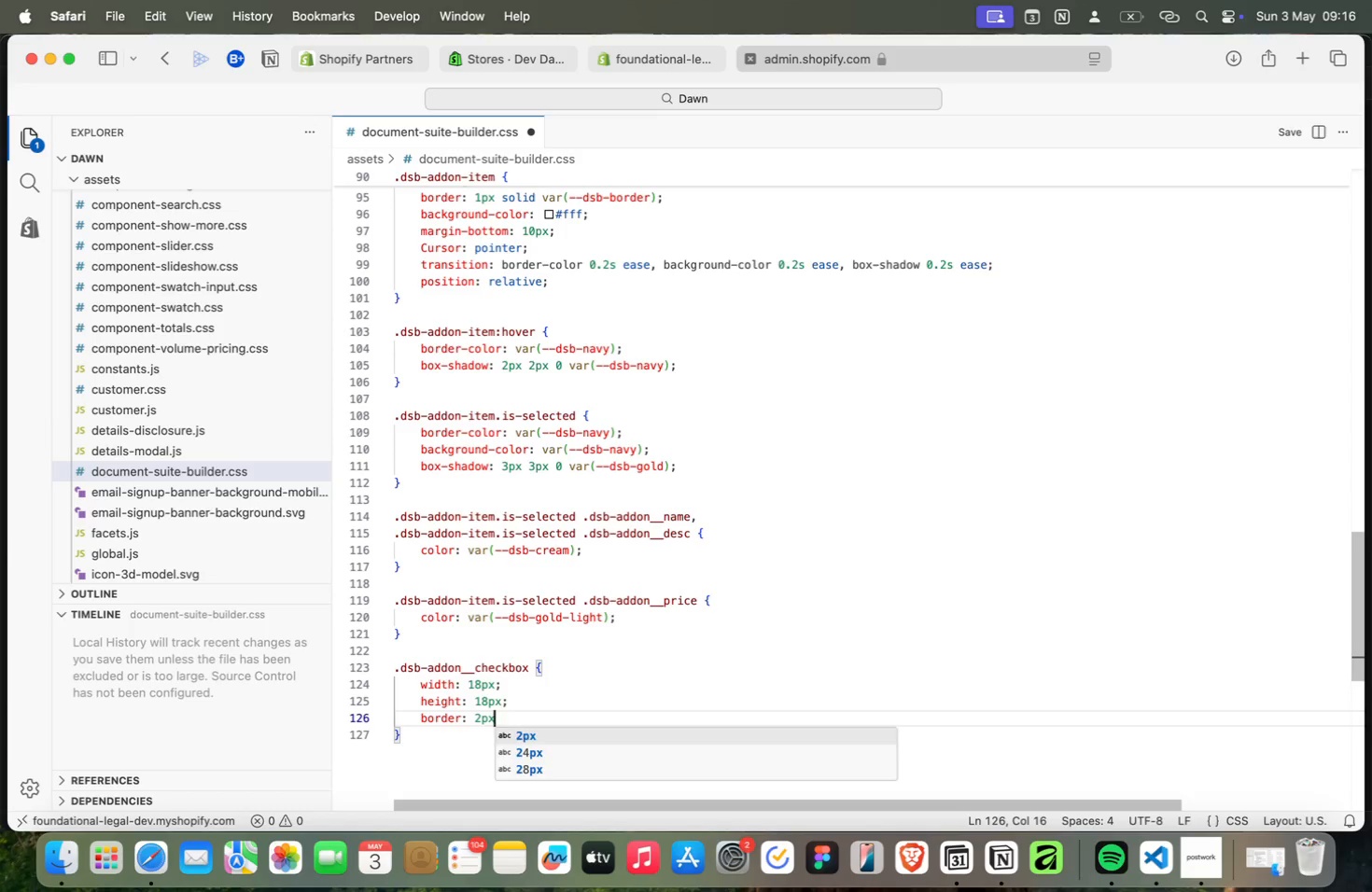 
key(Meta+X)
 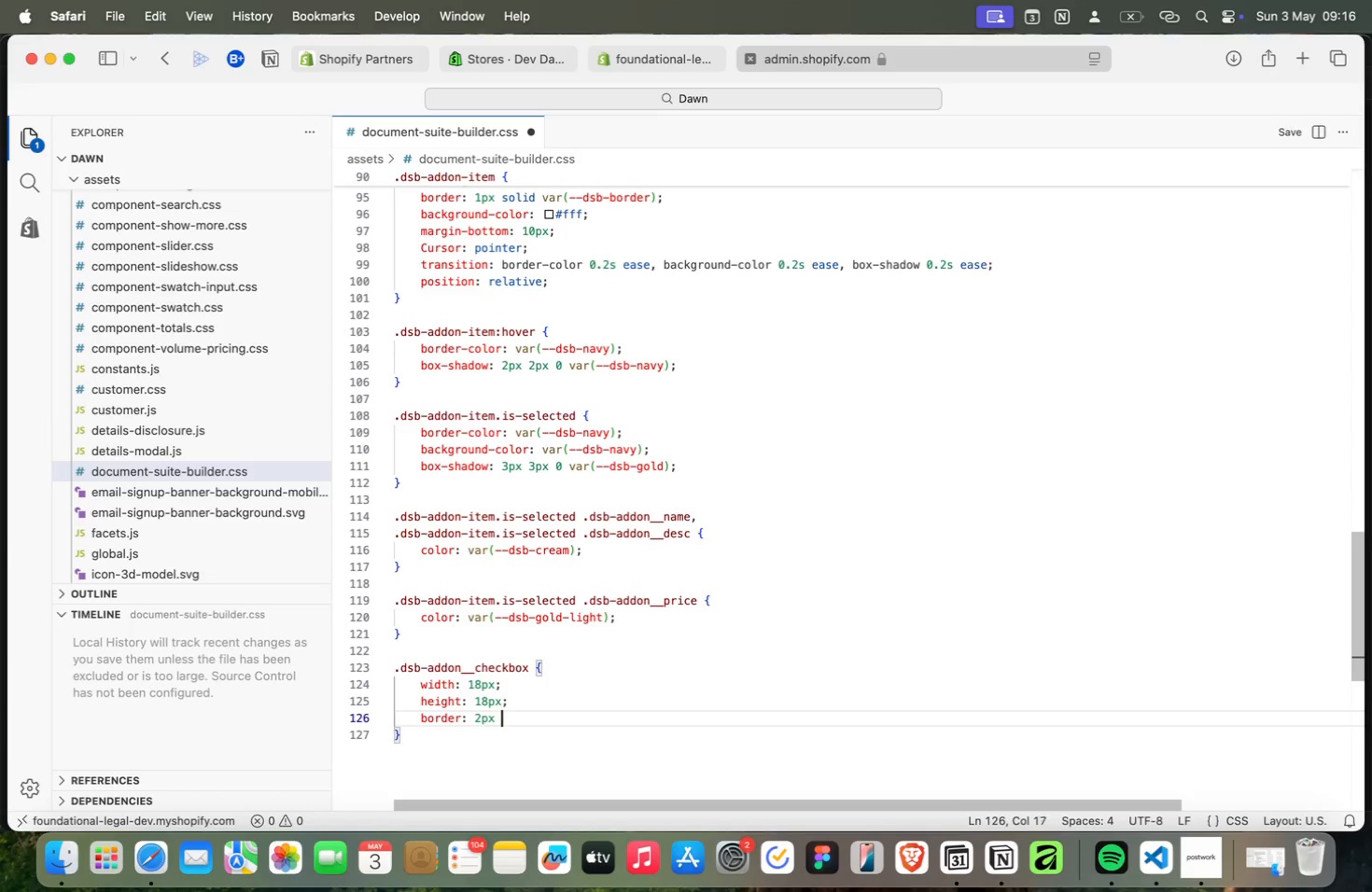 
key(Meta+Space)
 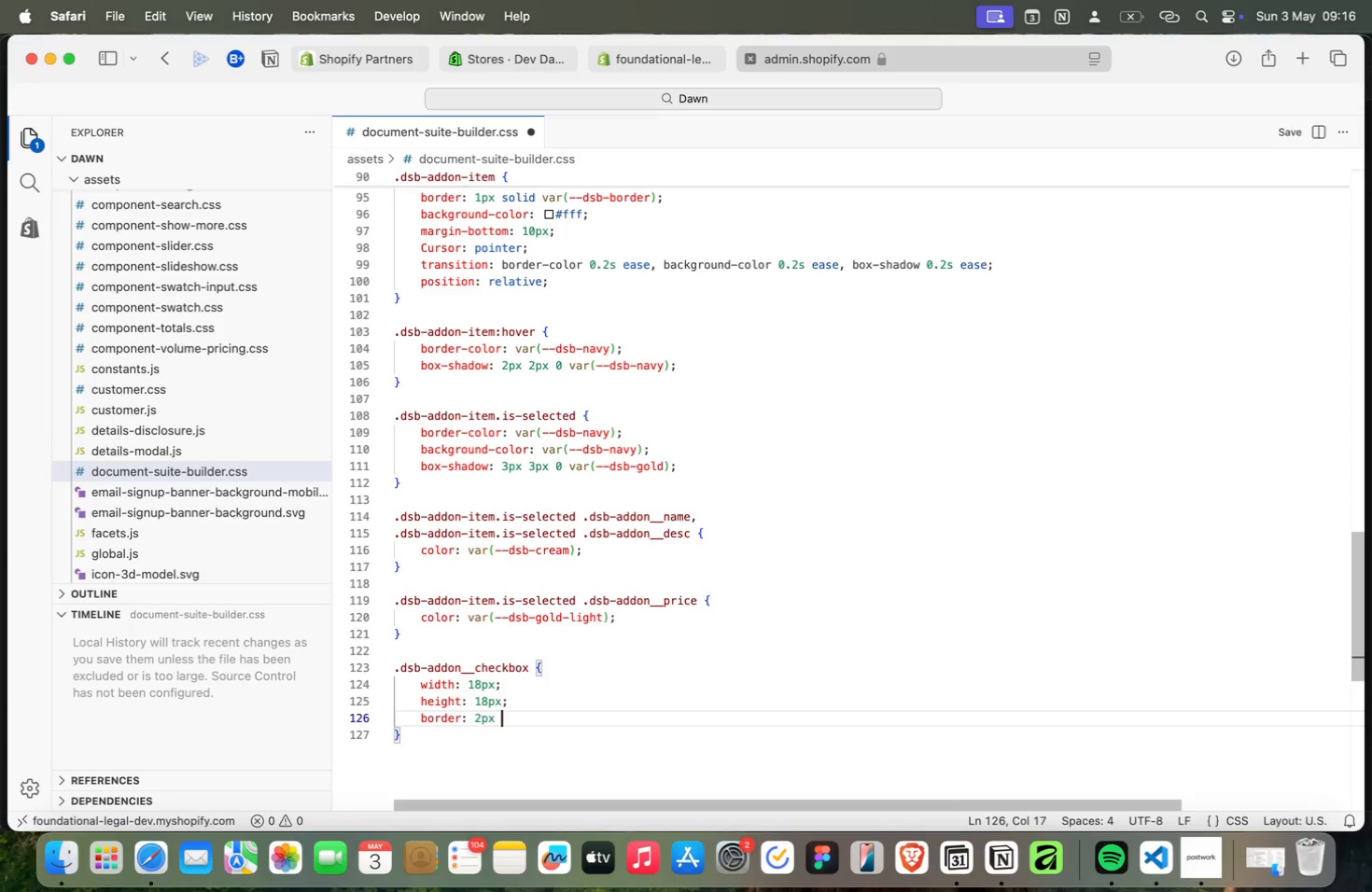 
key(Meta+S)
 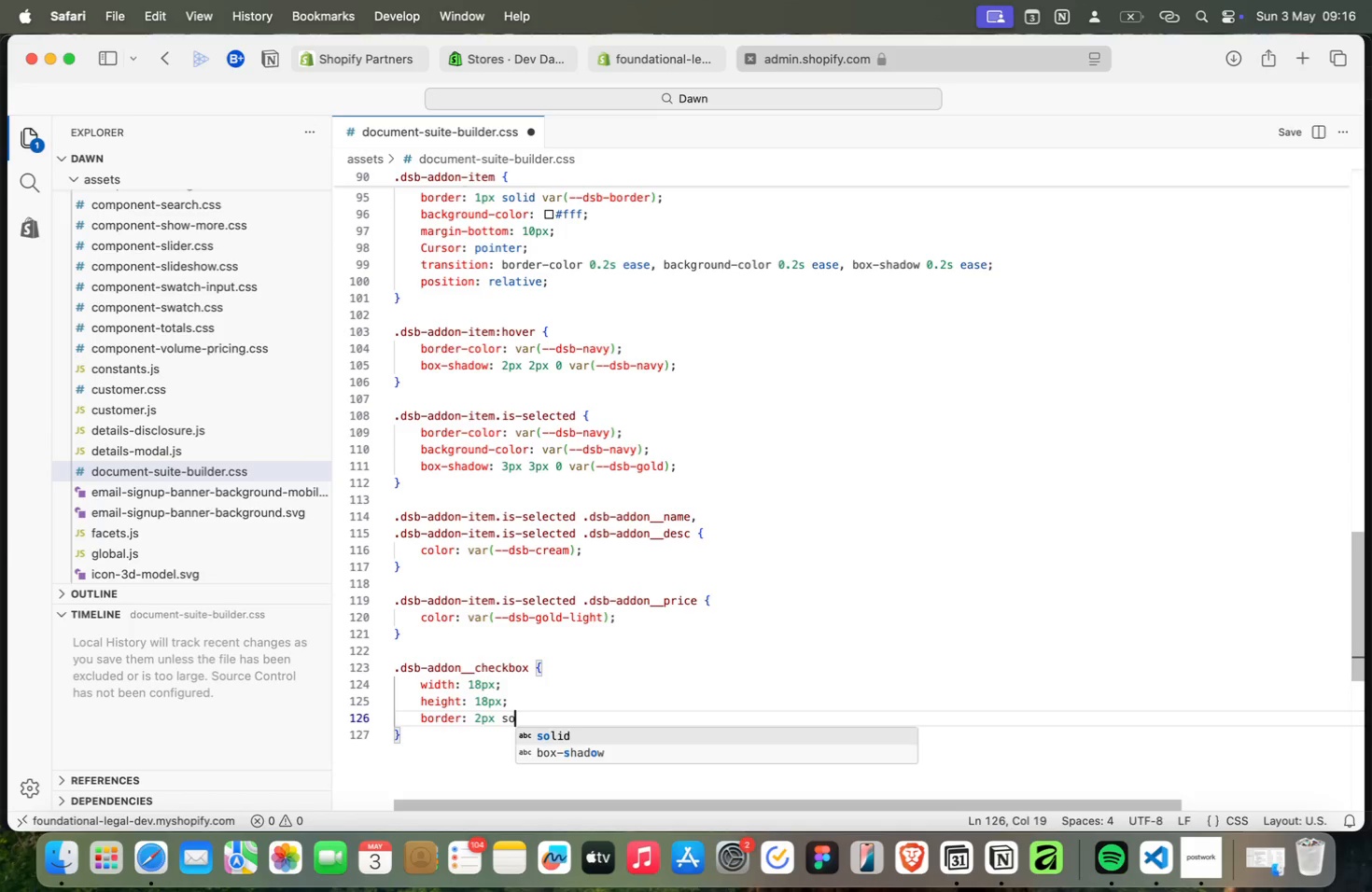 
key(Meta+O)
 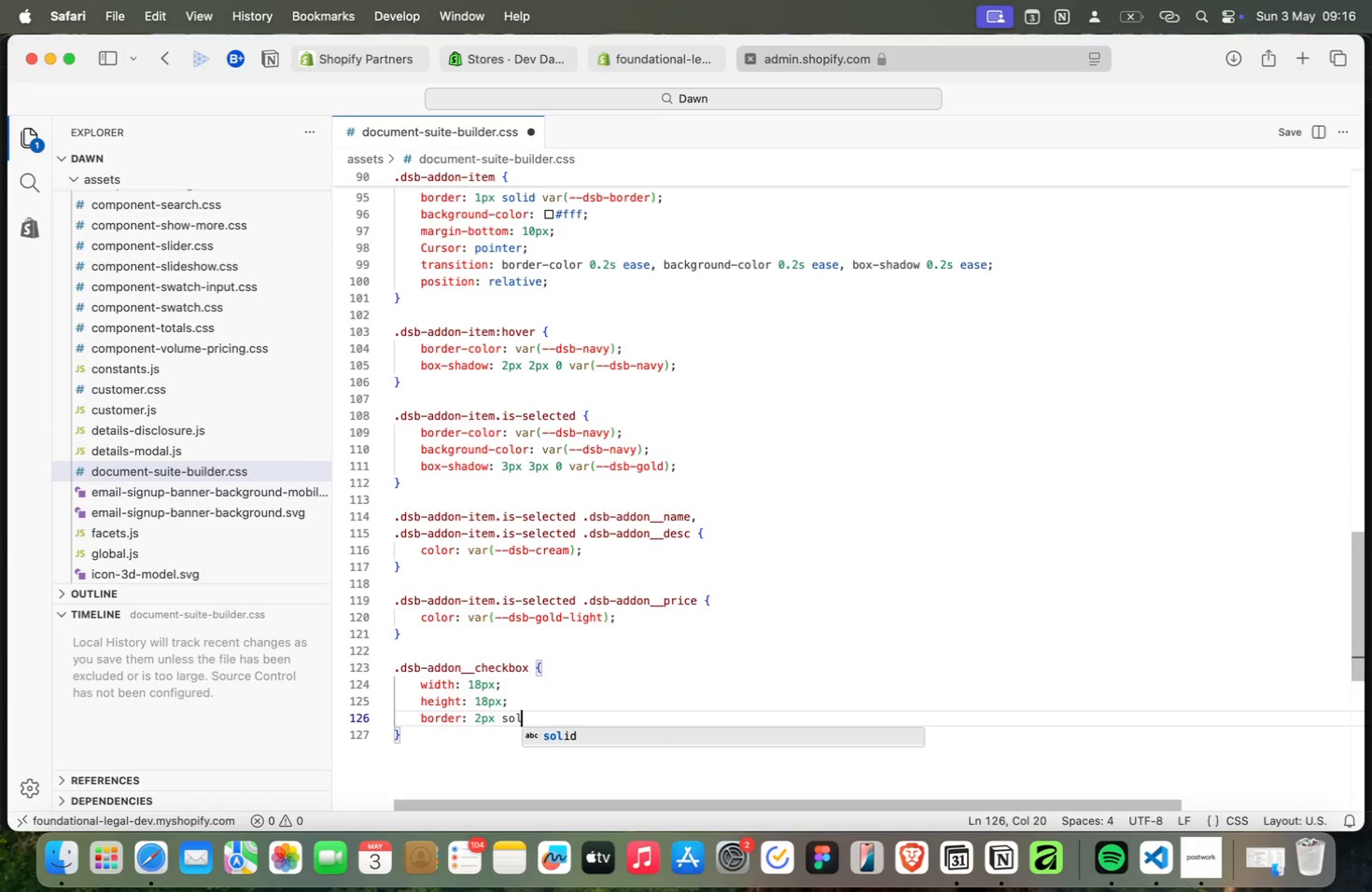 
key(Meta+L)
 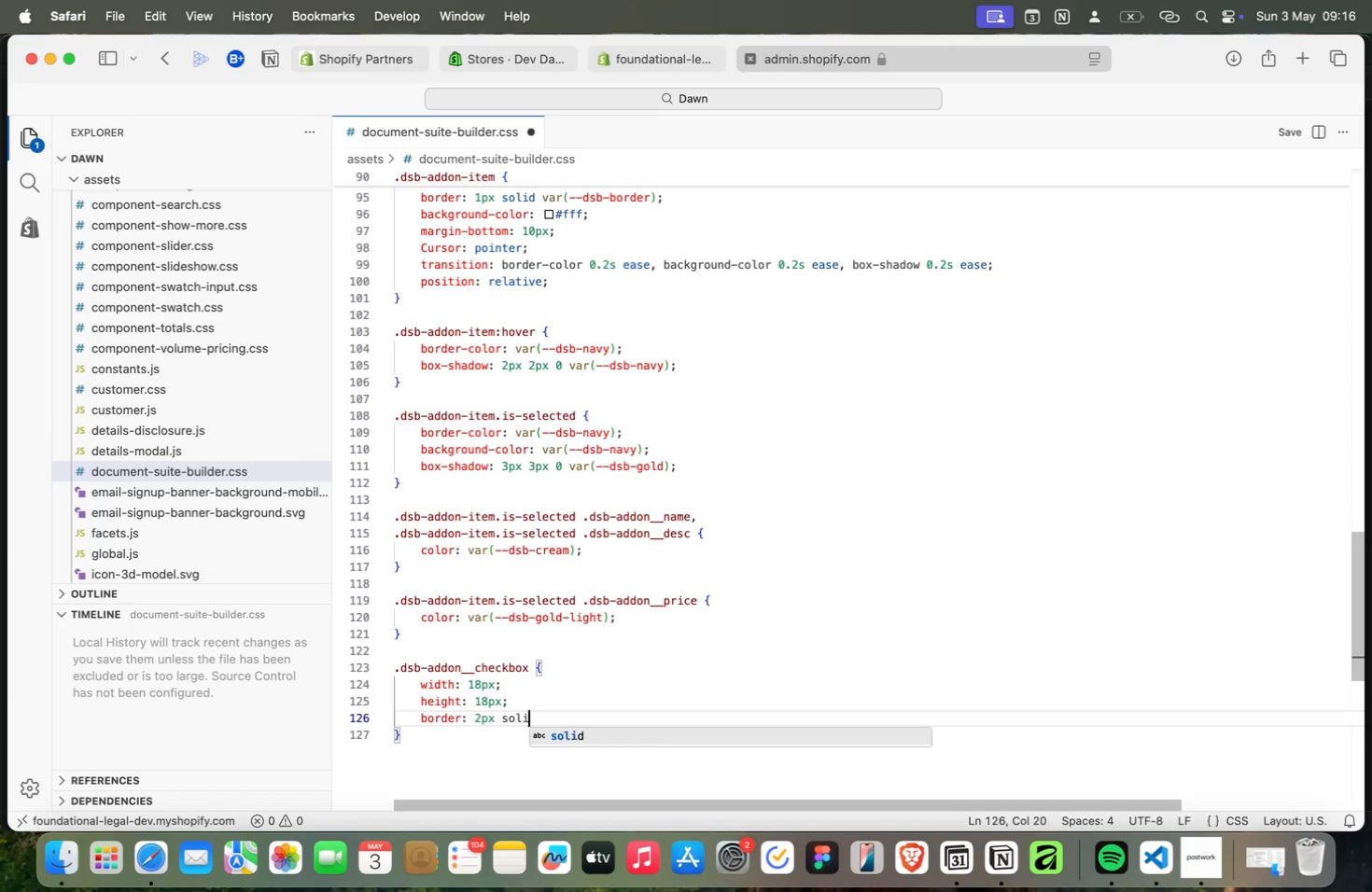 
key(Meta+I)
 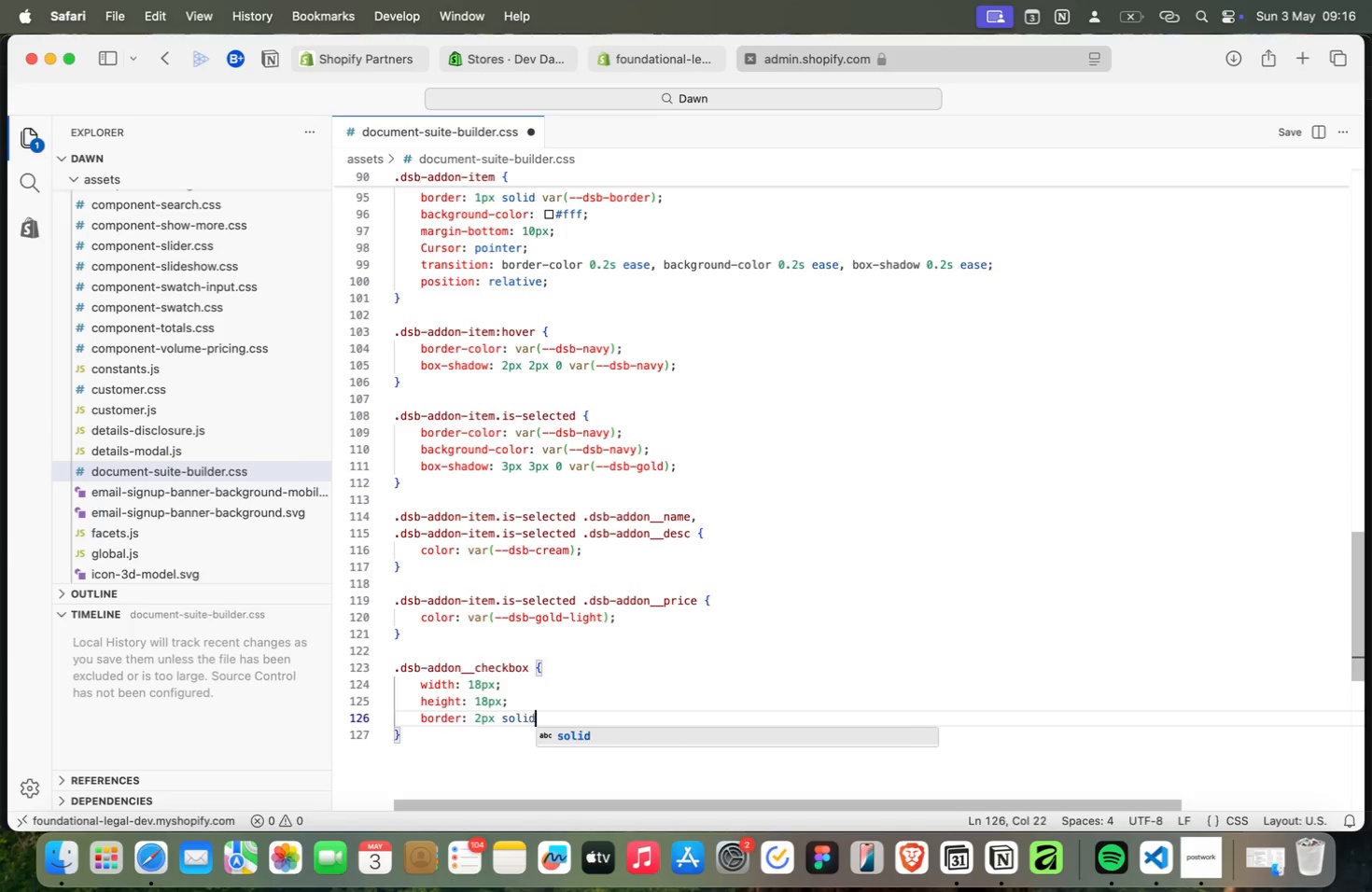 
key(Meta+D)
 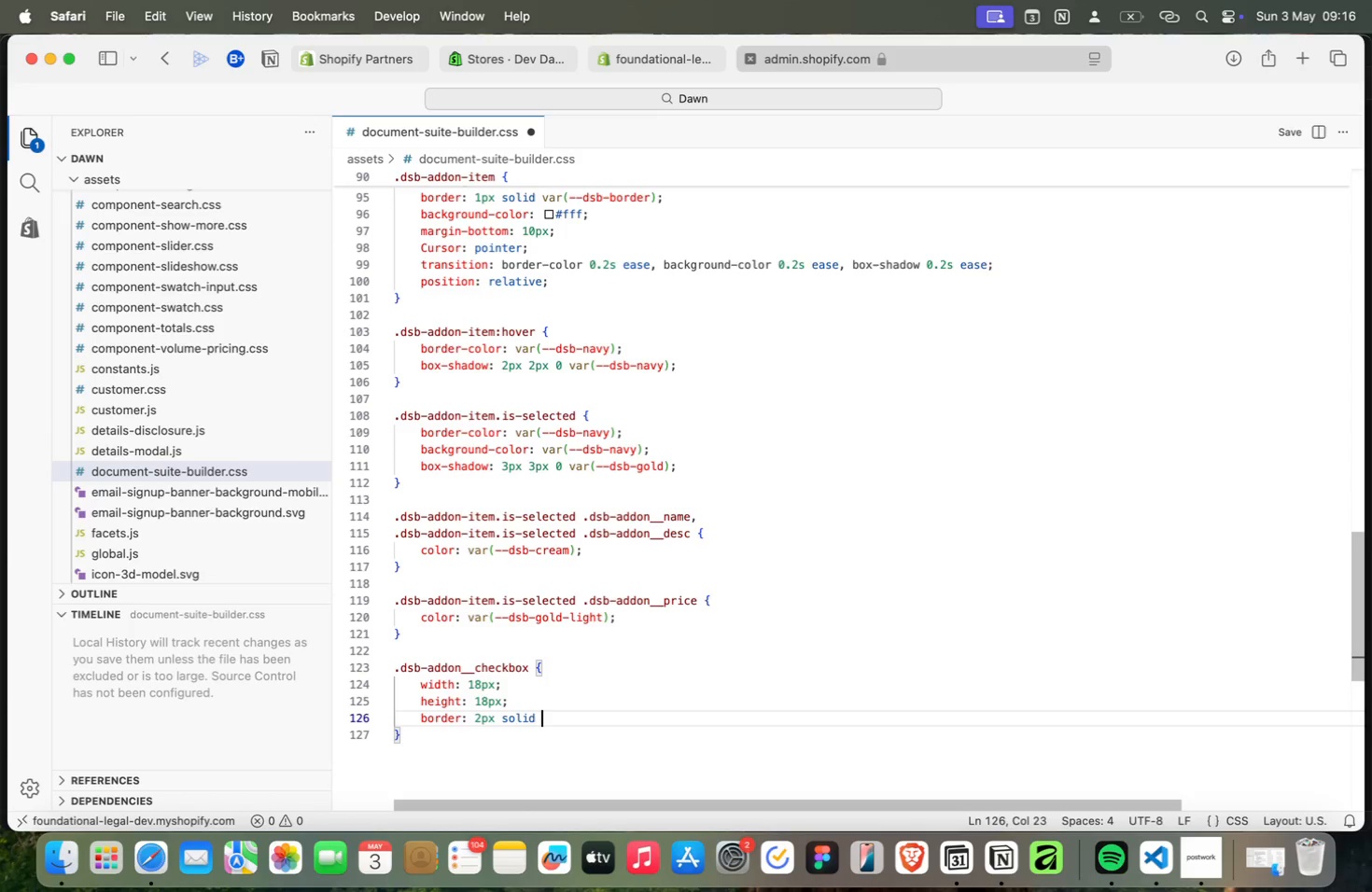 
key(Meta+Space)
 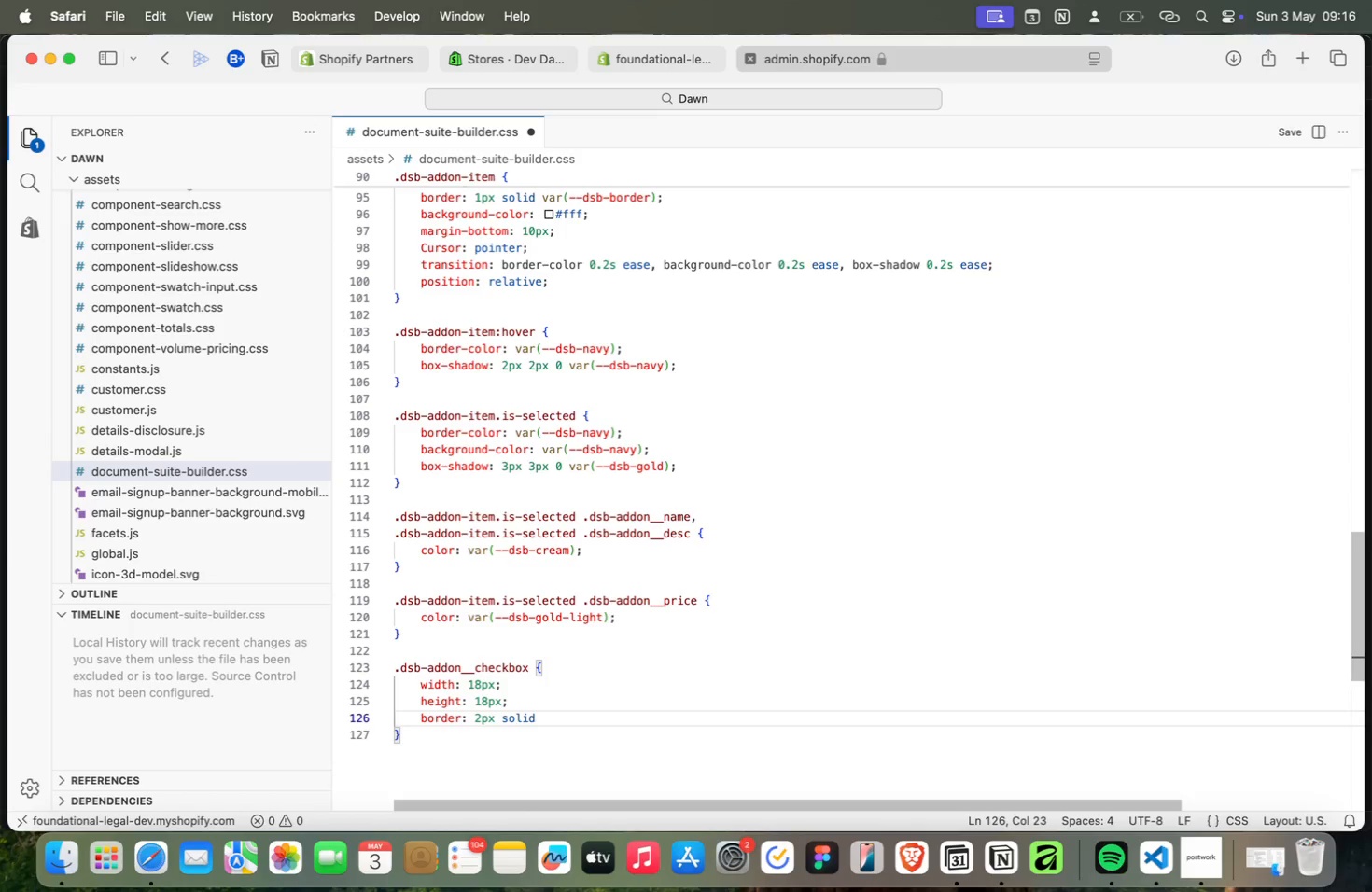 
key(Meta+V)
 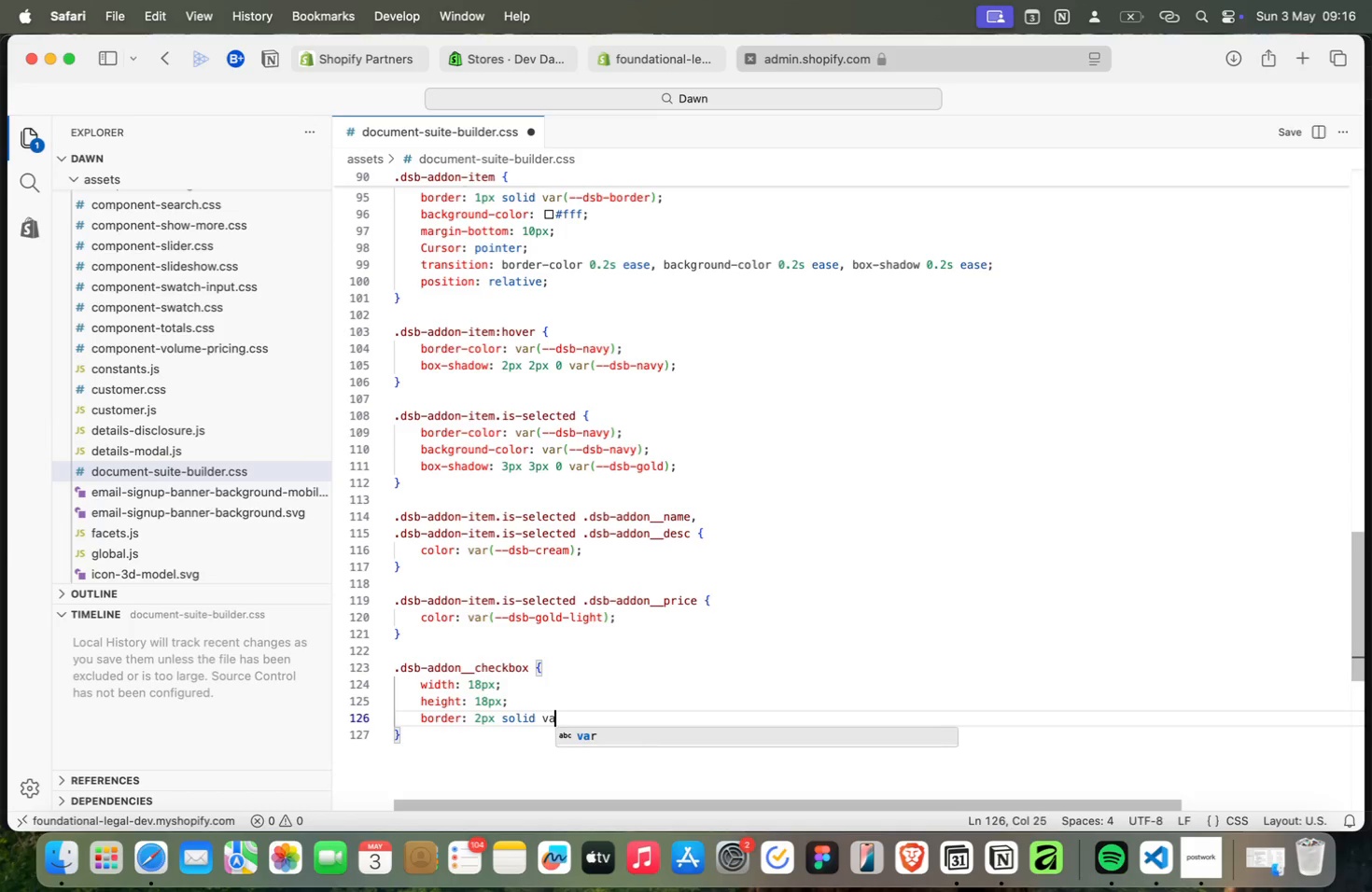 
key(Meta+A)
 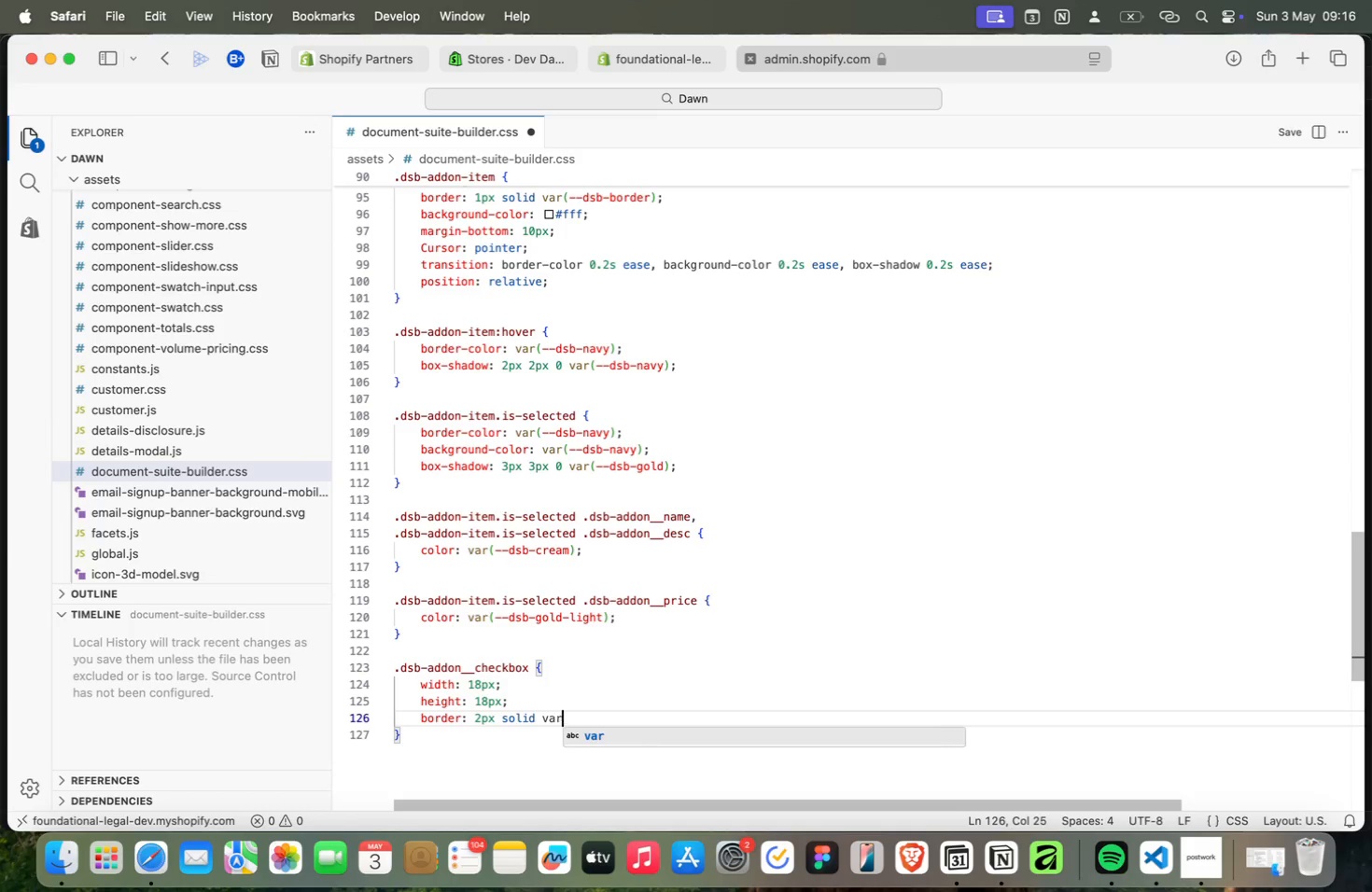 
key(Meta+R)
 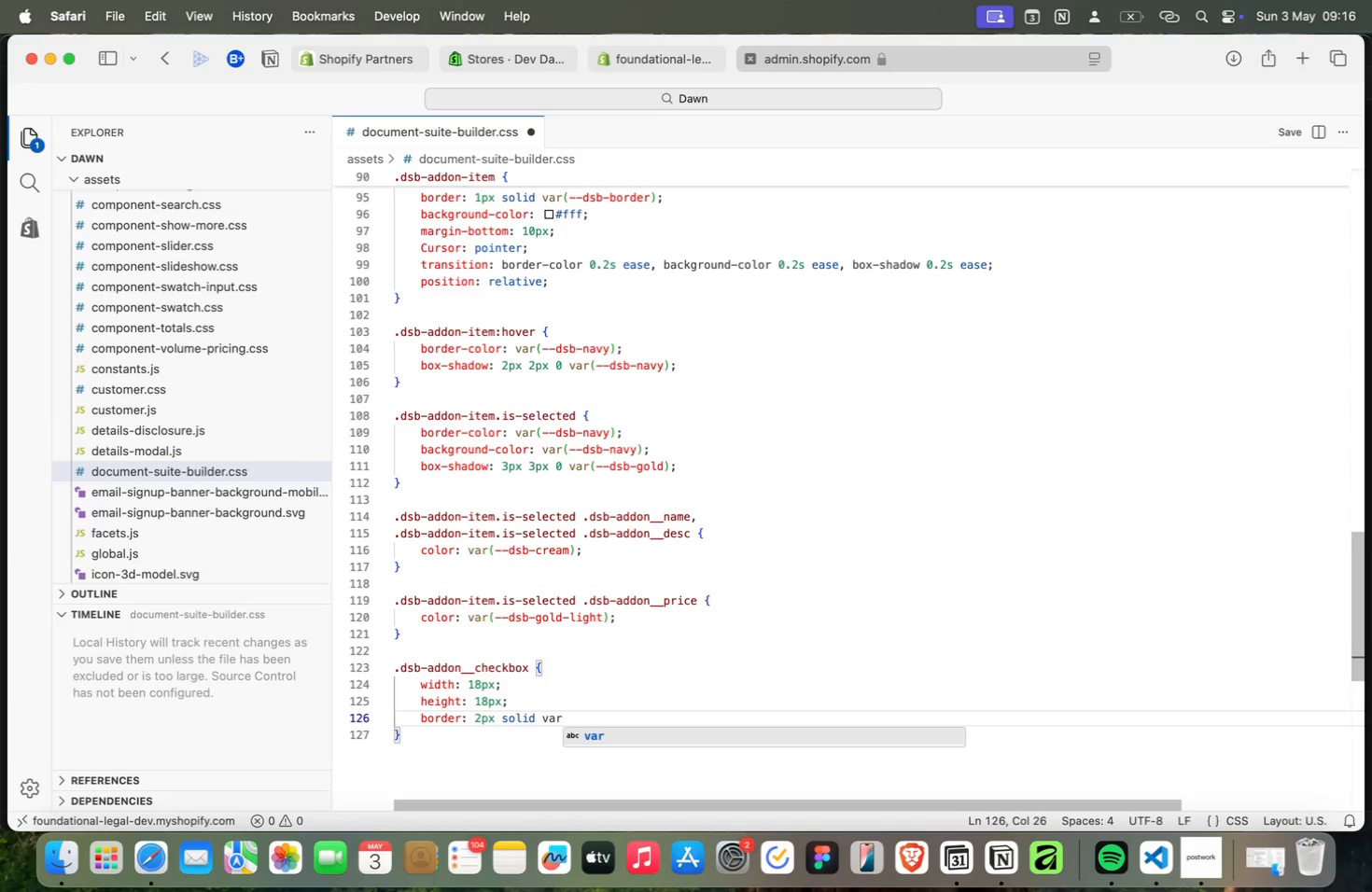 
key(Meta+Shift+9)
 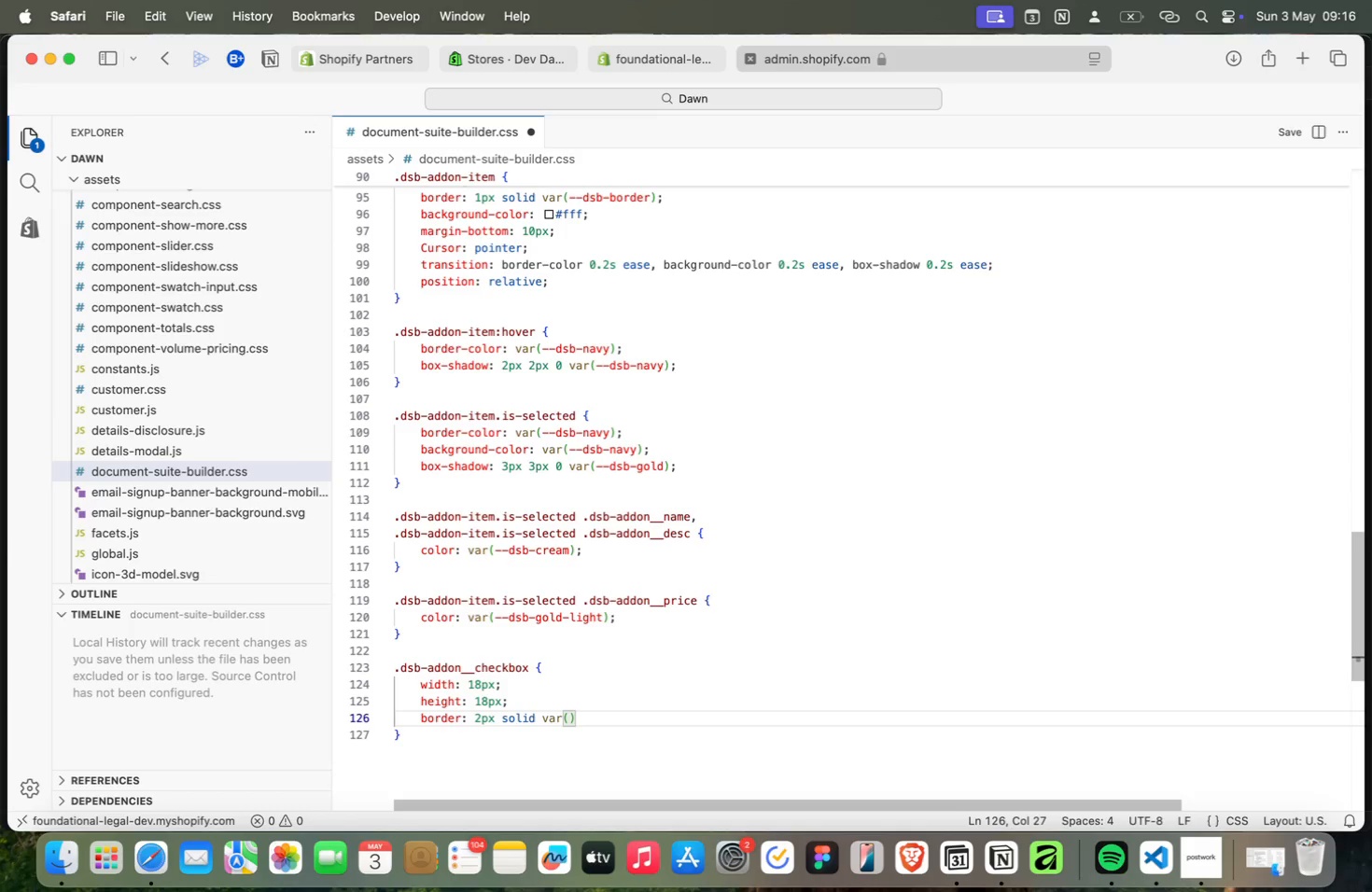 
key(Meta+B)
 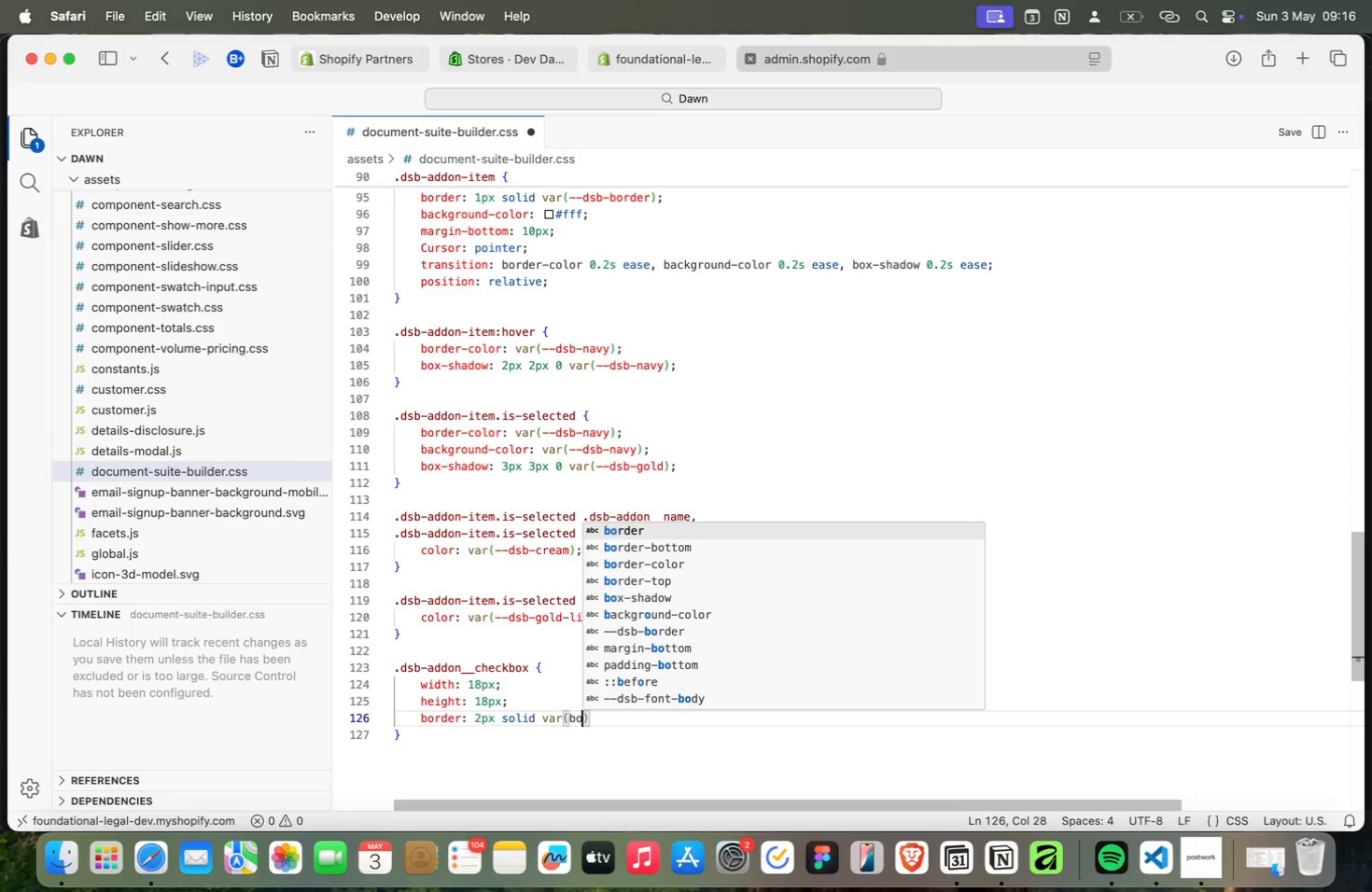 
key(Meta+O)